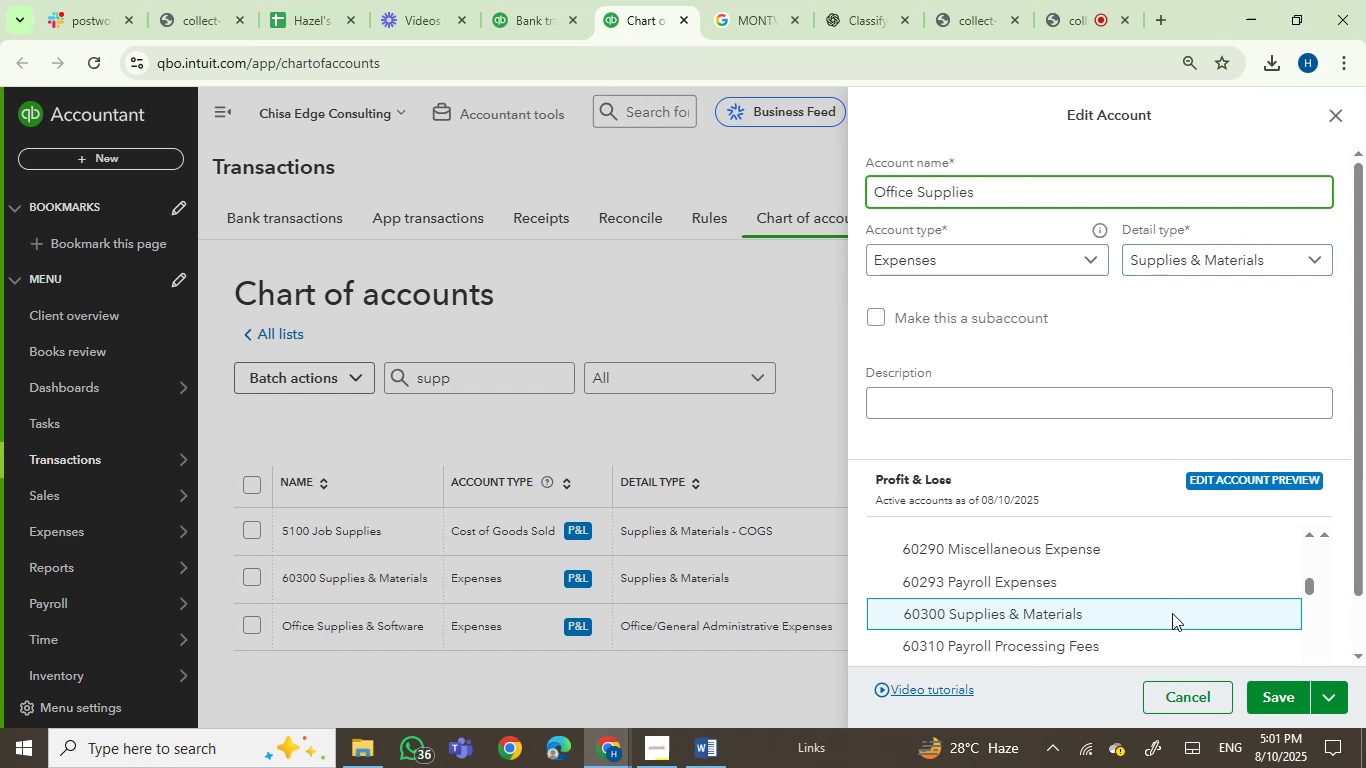 
left_click([1265, 699])
 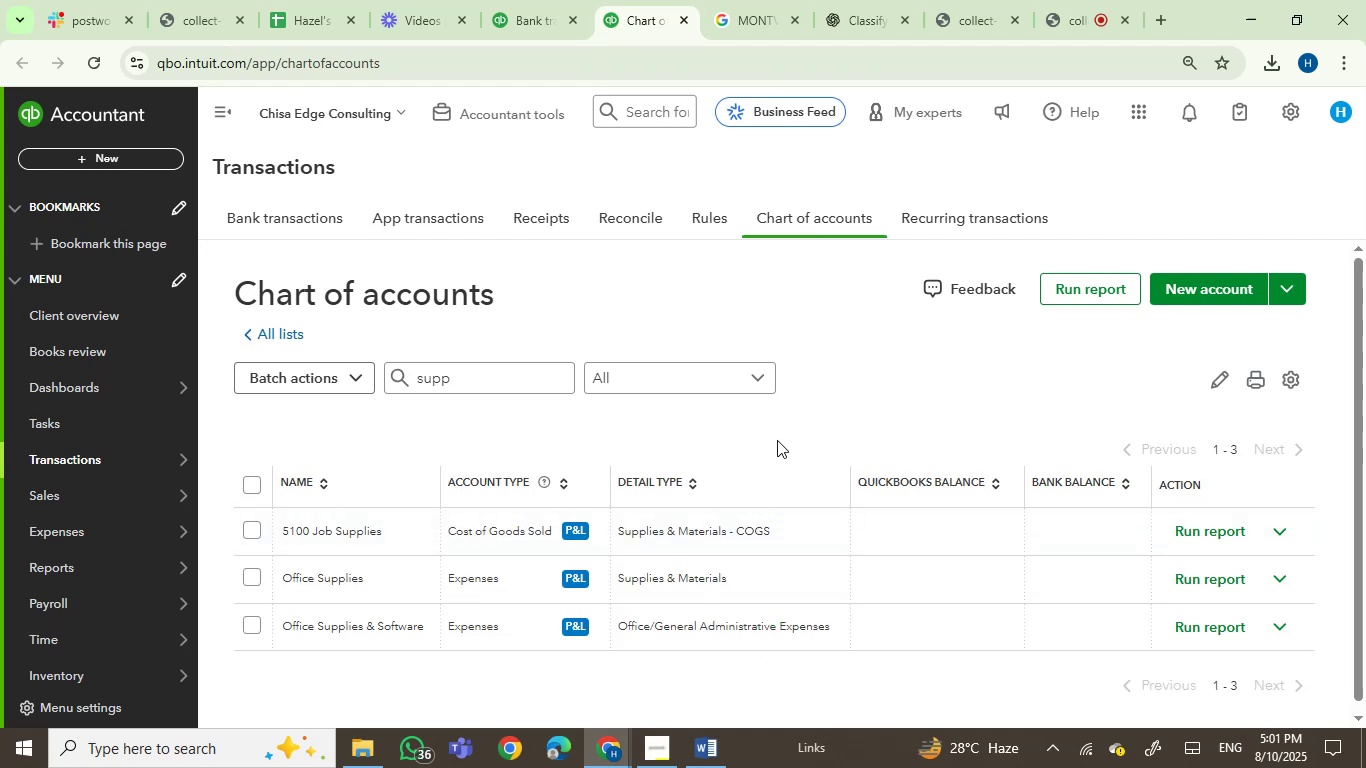 
left_click_drag(start_coordinate=[485, 379], to_coordinate=[203, 343])
 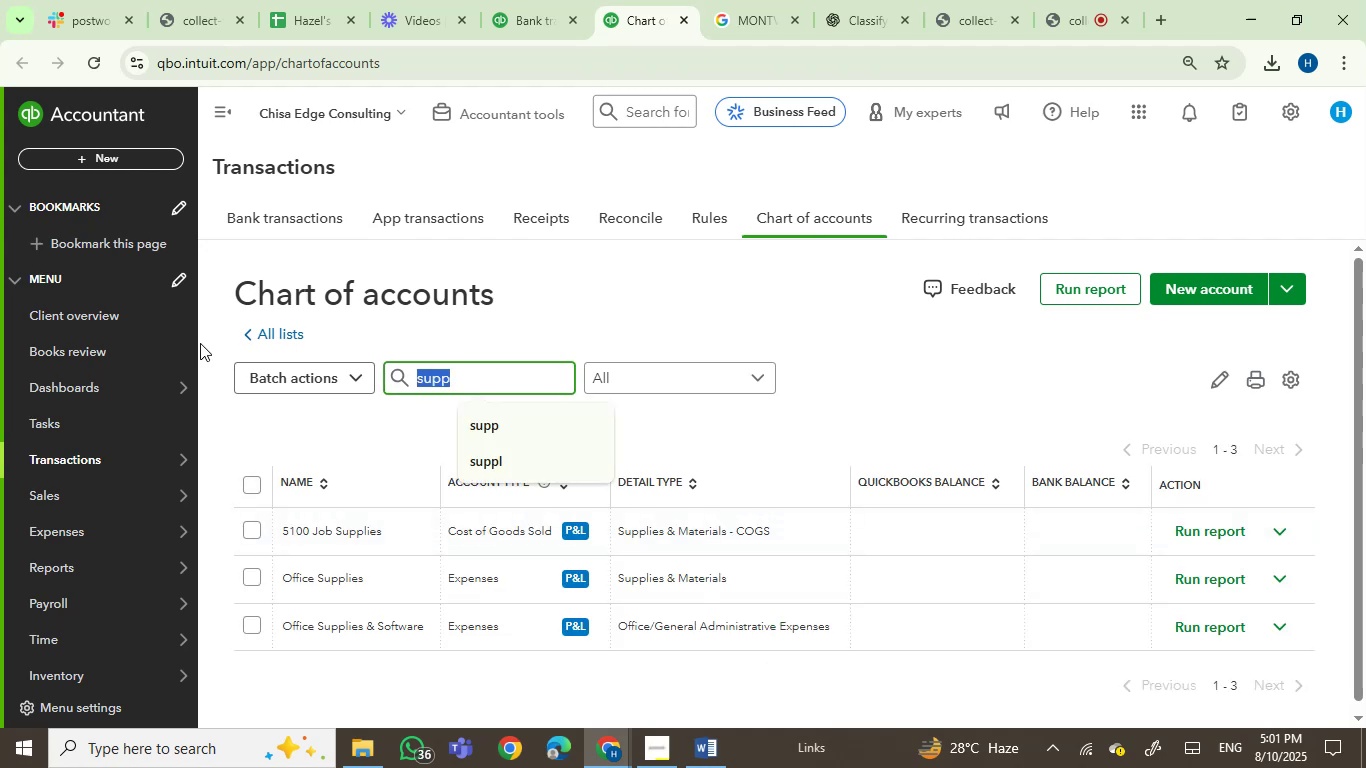 
key(Backspace)
 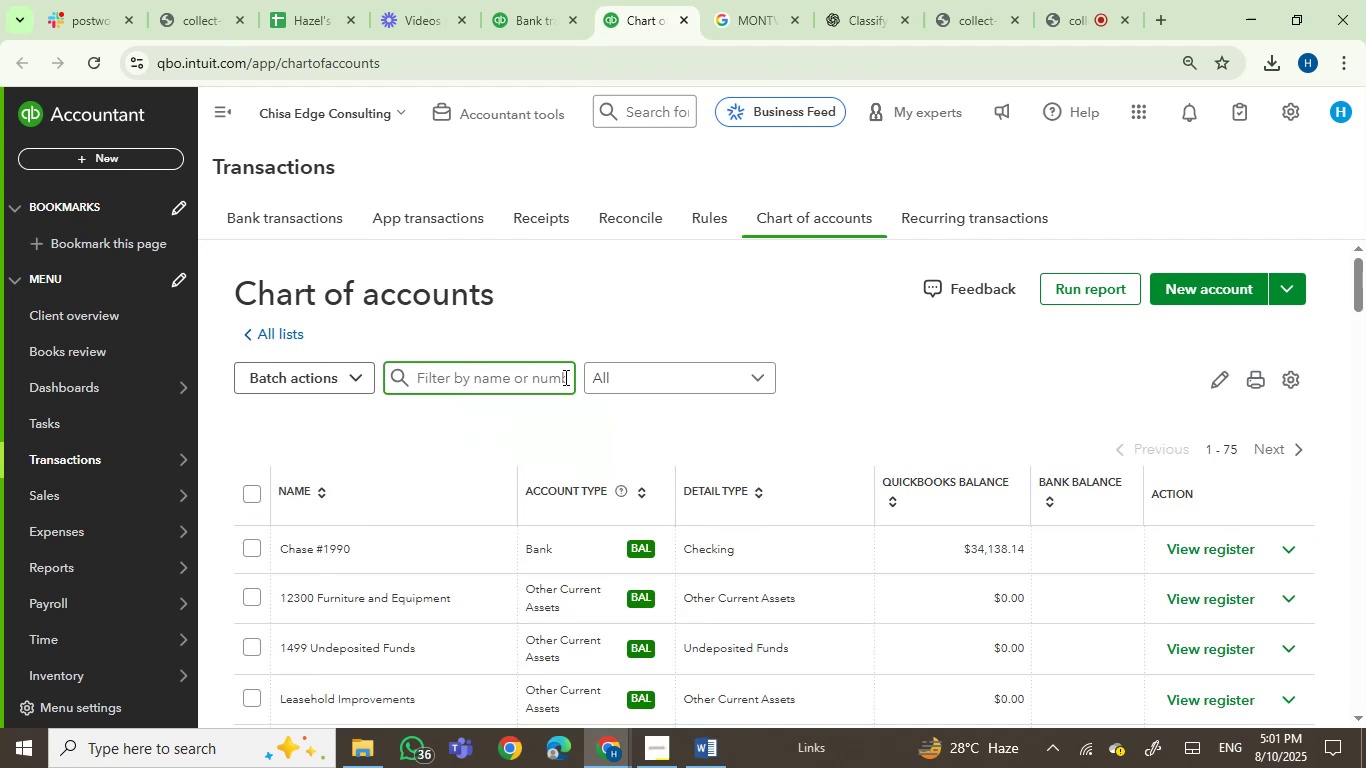 
type(profession)
 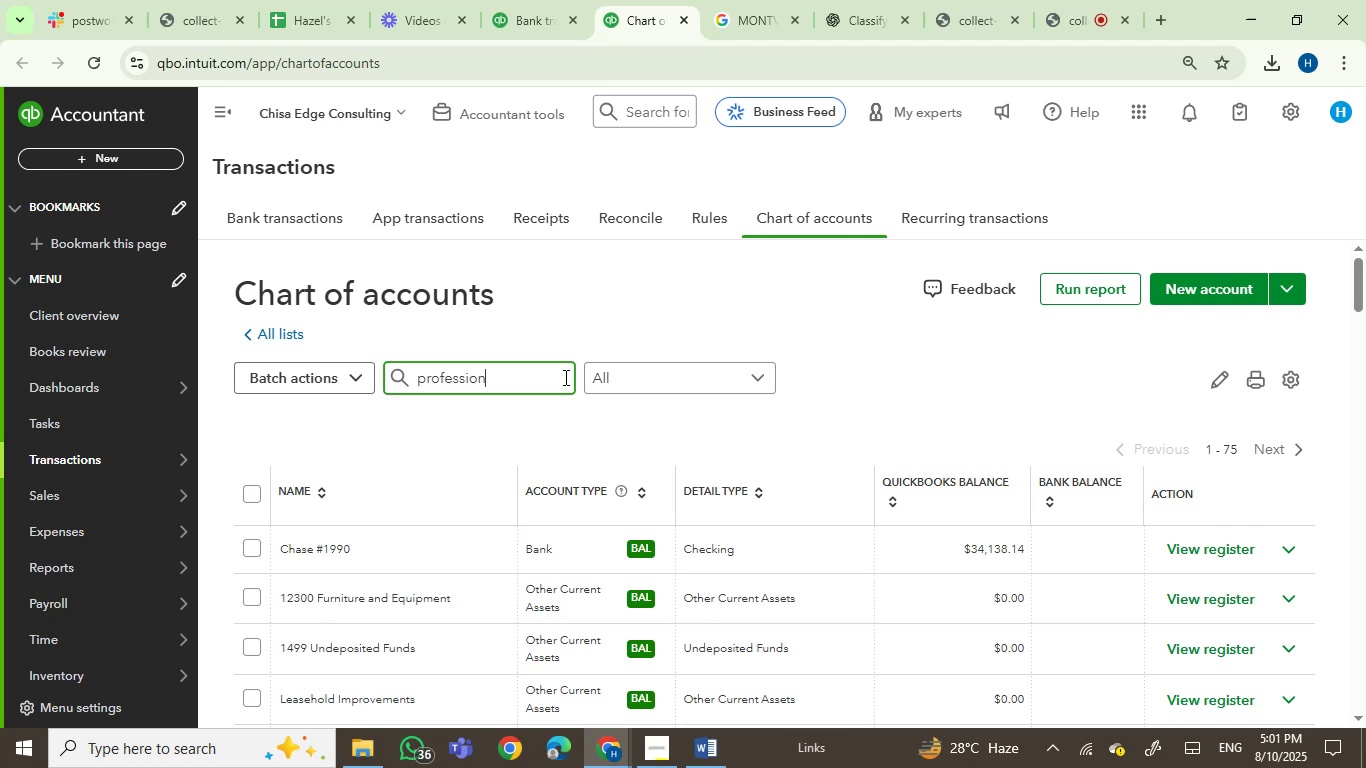 
key(Enter)
 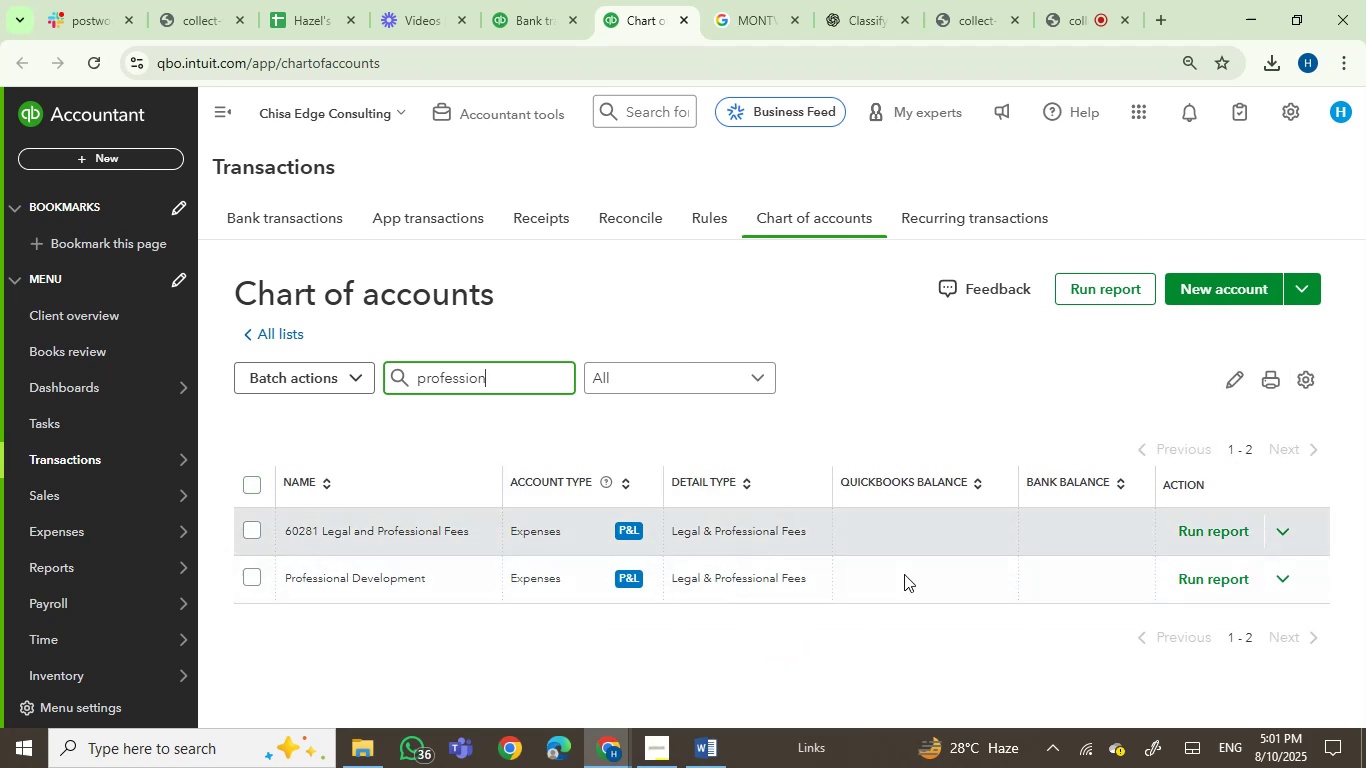 
left_click([1283, 533])
 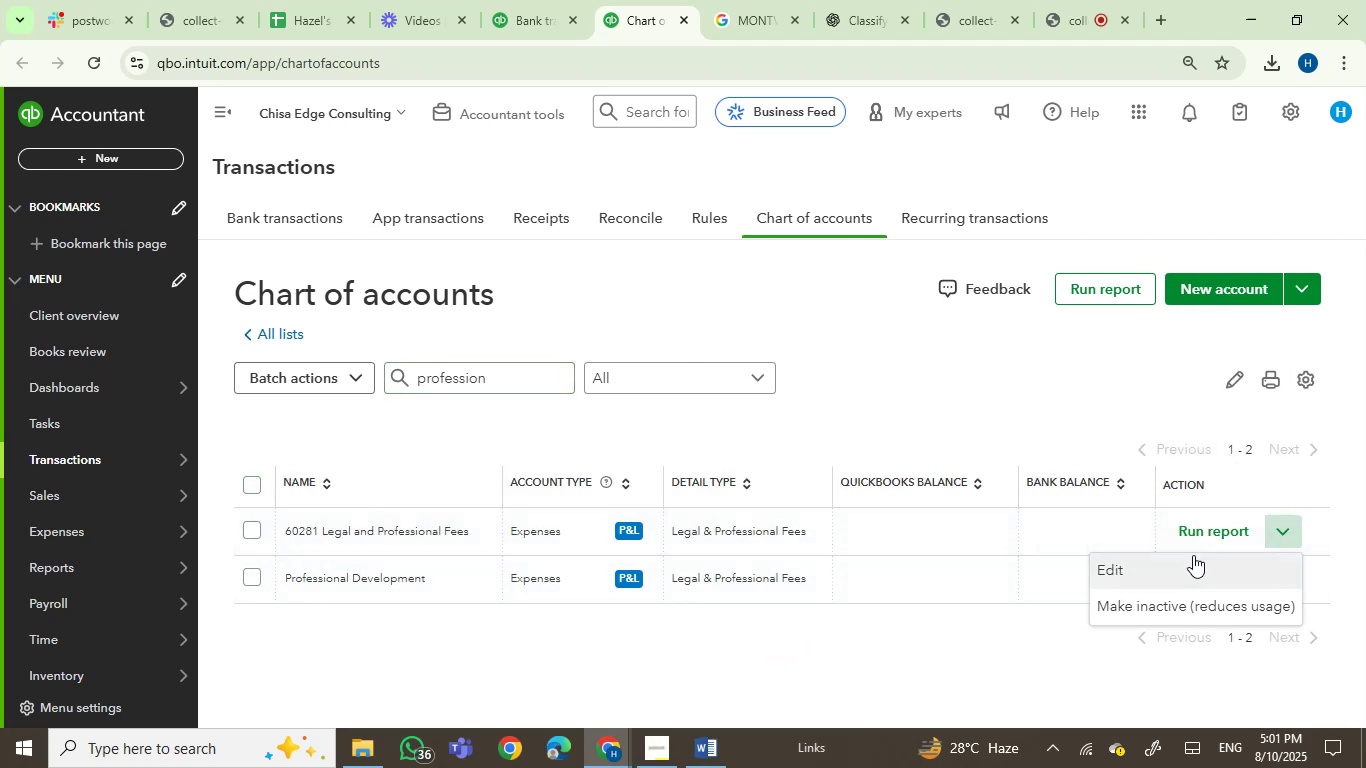 
left_click([1169, 566])
 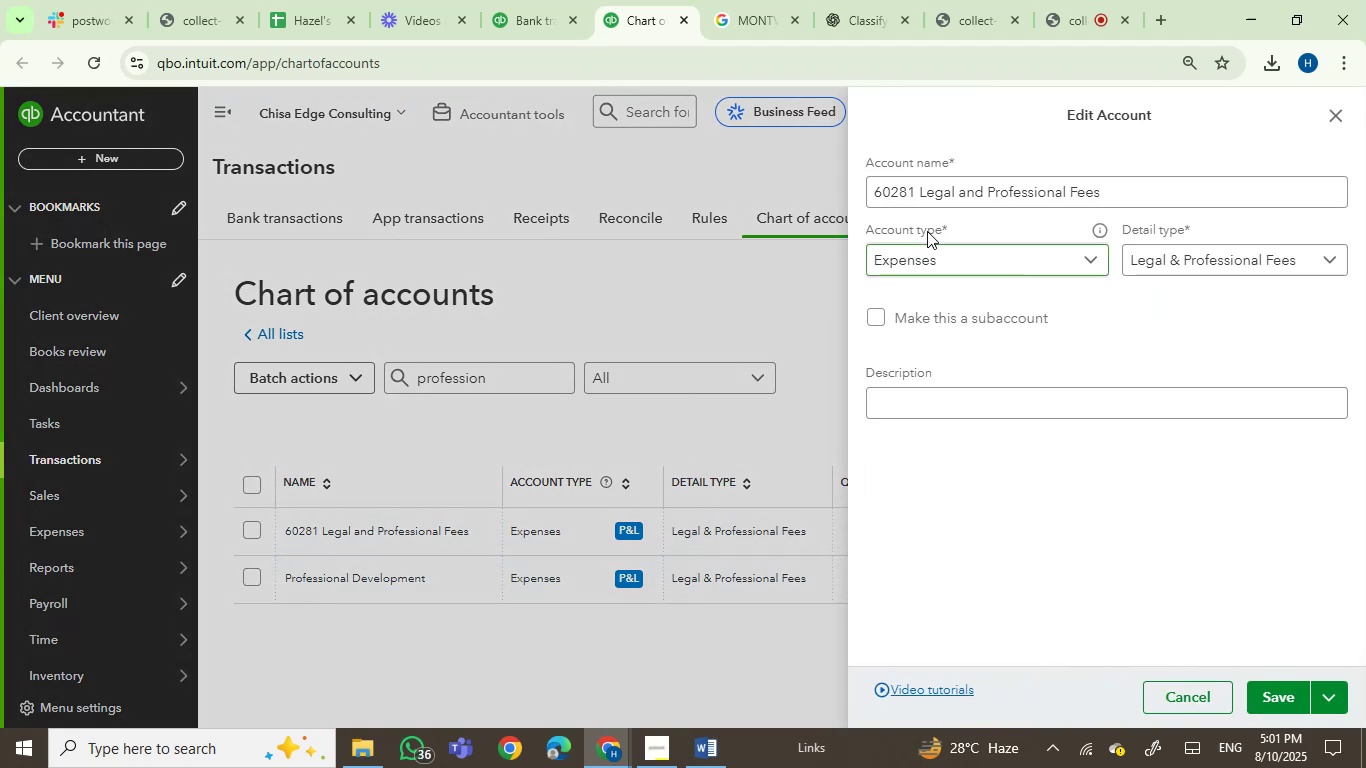 
double_click([884, 189])
 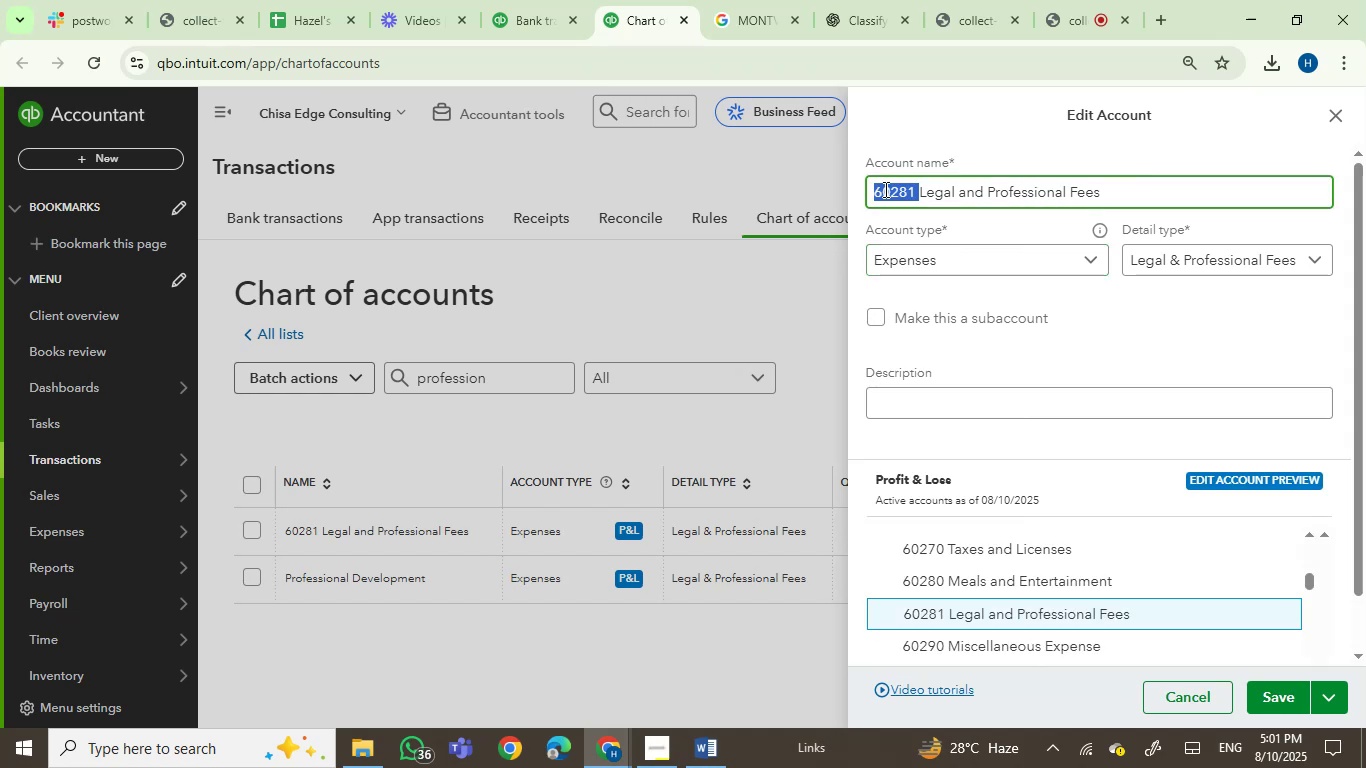 
key(Backspace)
 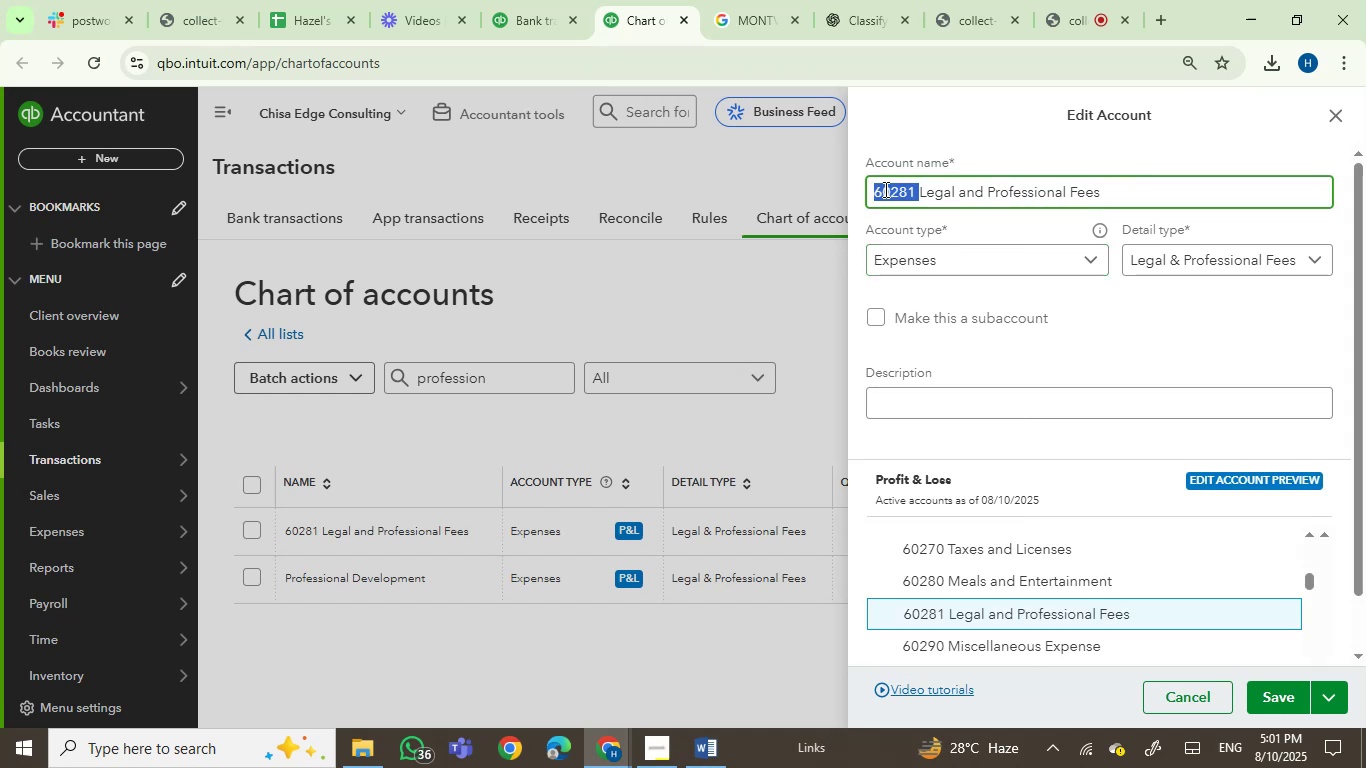 
key(Enter)
 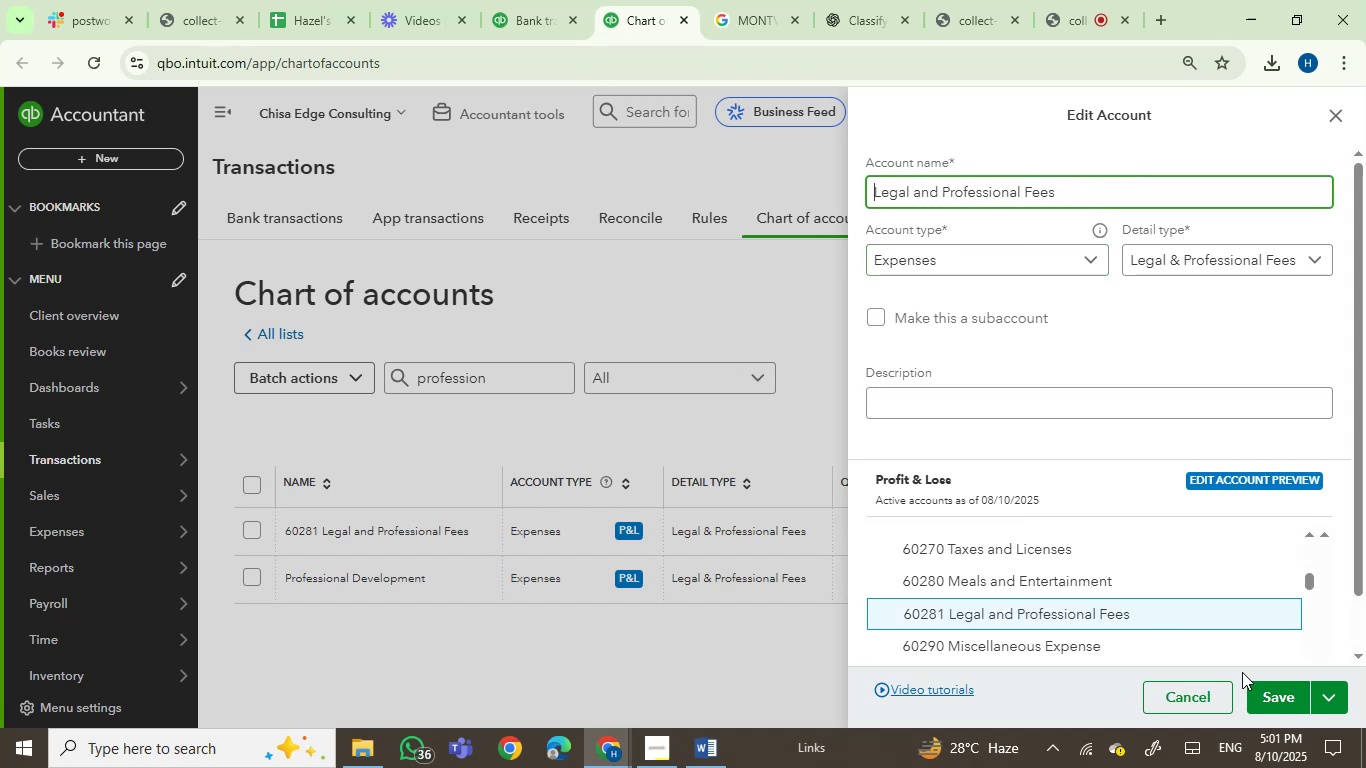 
left_click([1278, 693])
 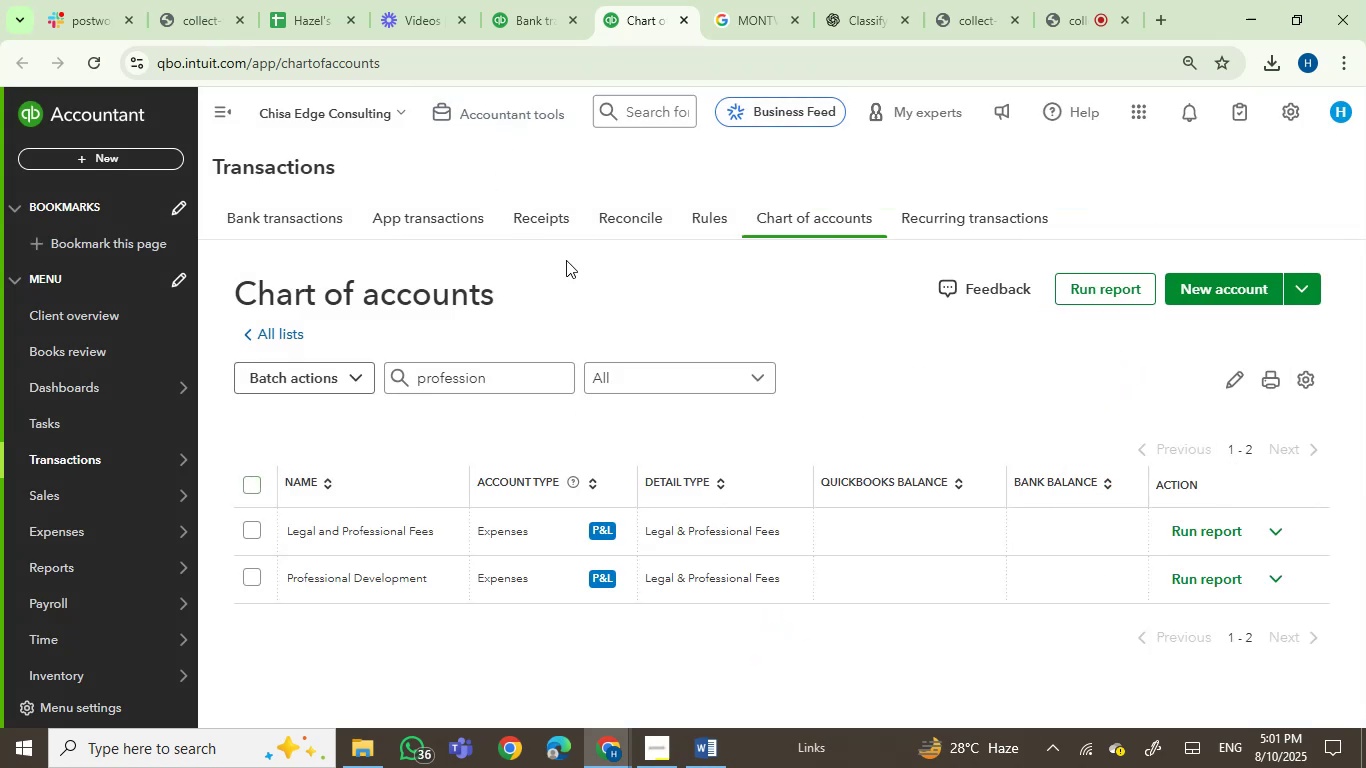 
left_click([515, 0])
 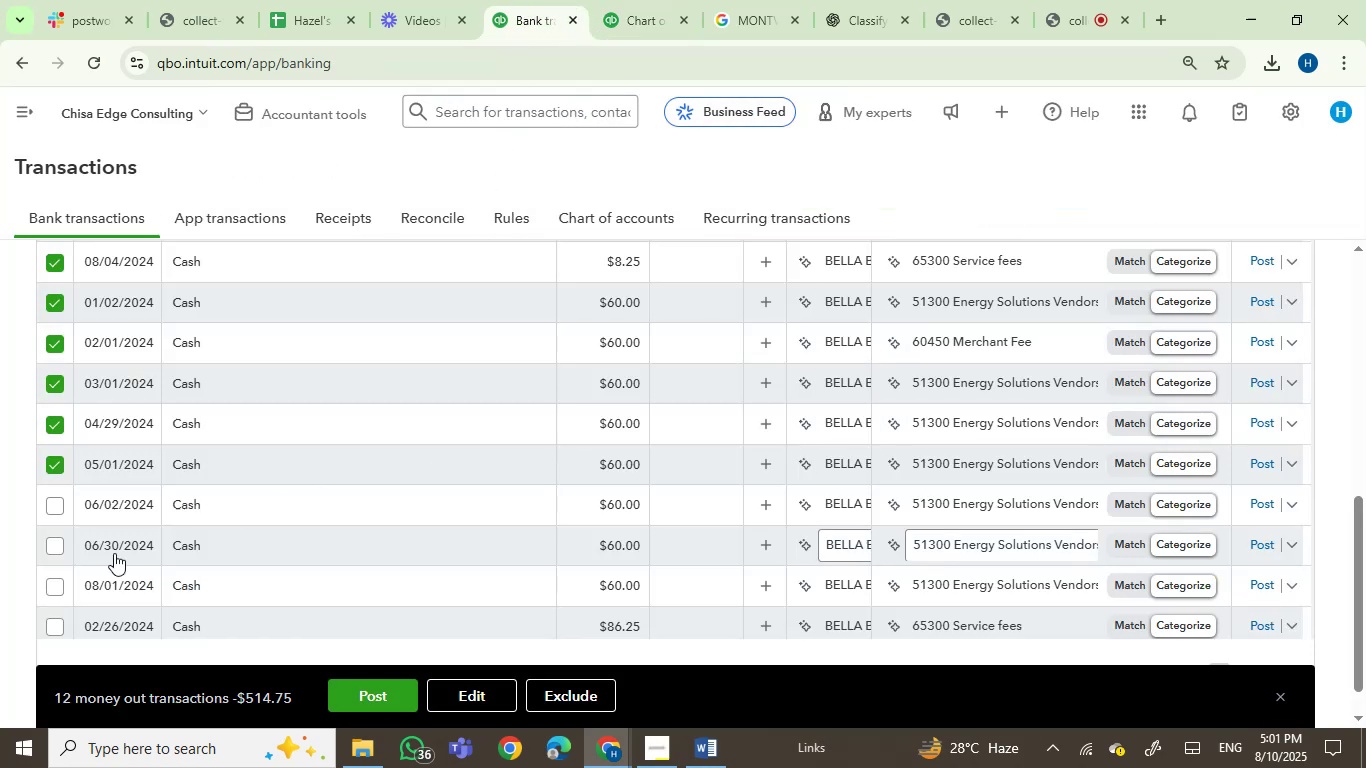 
mouse_move([143, 511])
 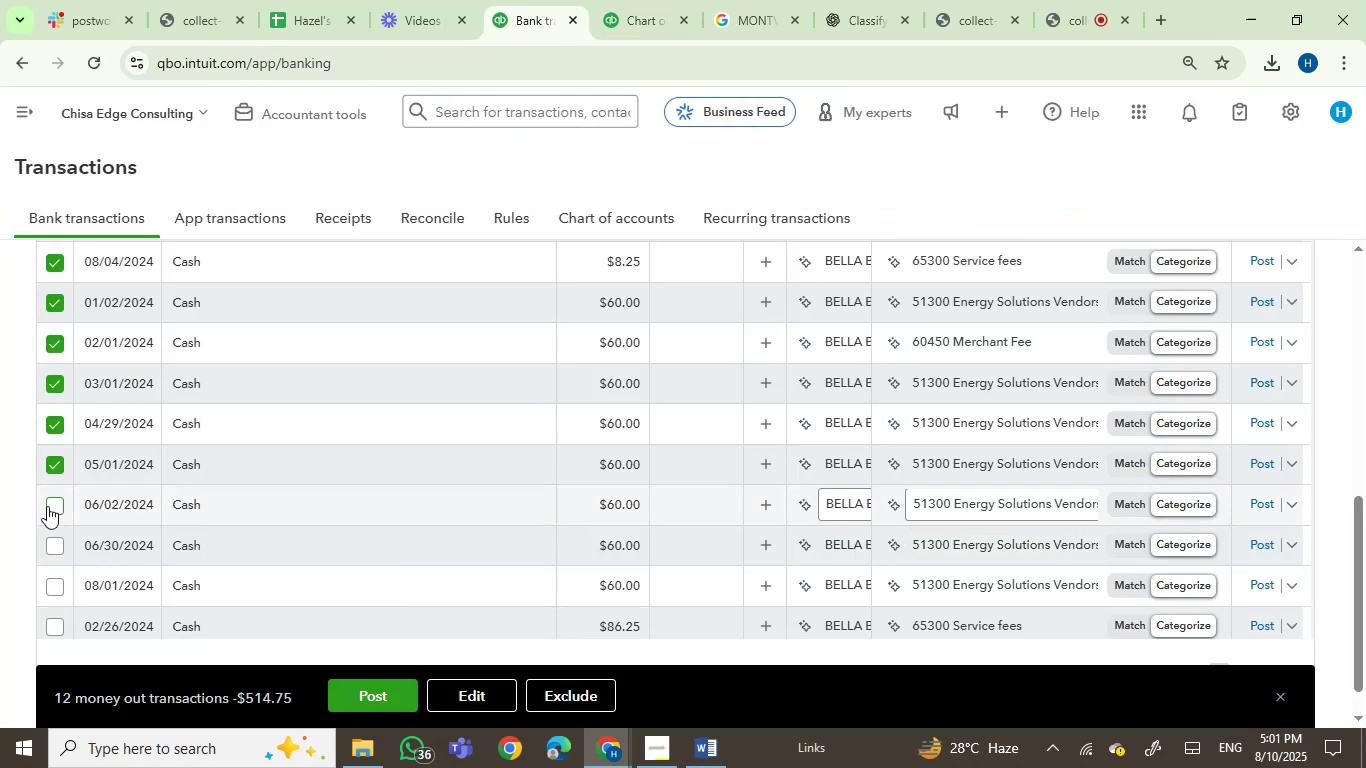 
left_click([47, 505])
 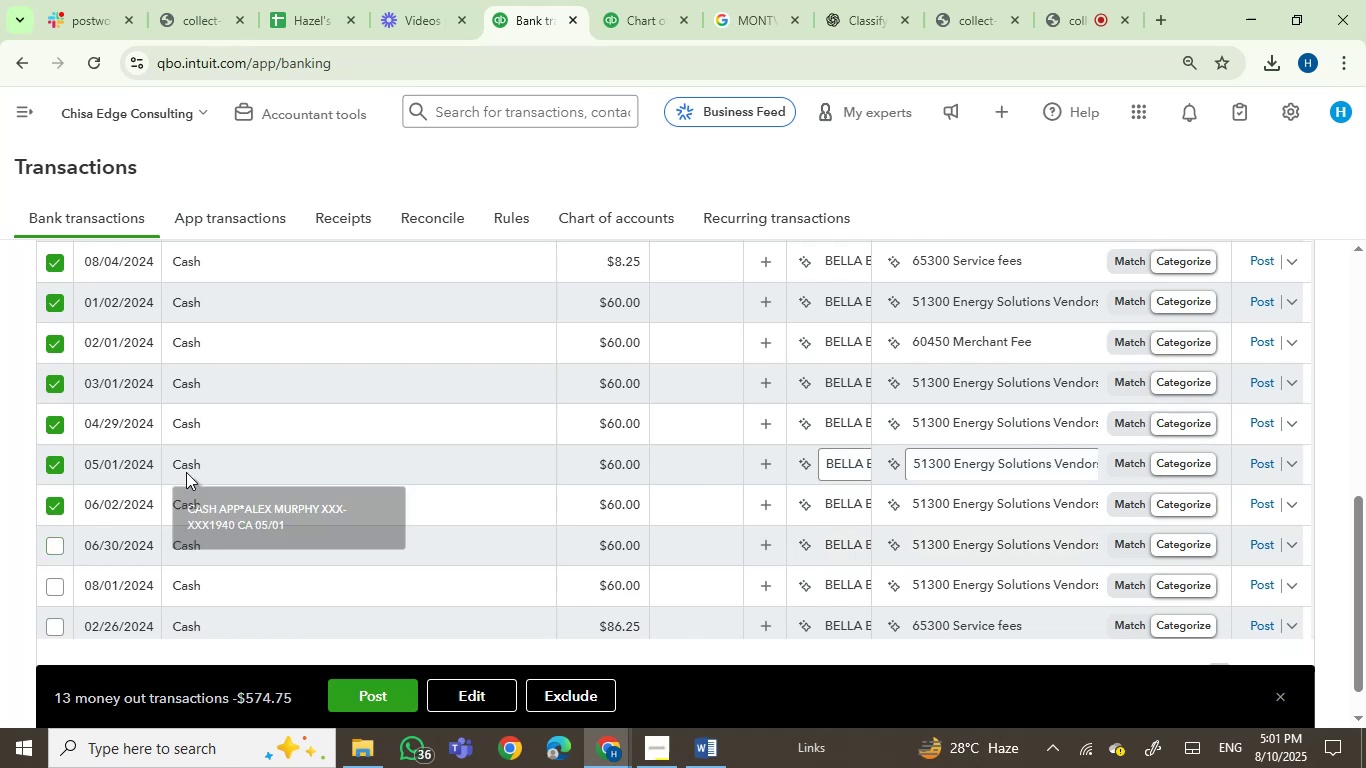 
left_click([55, 498])
 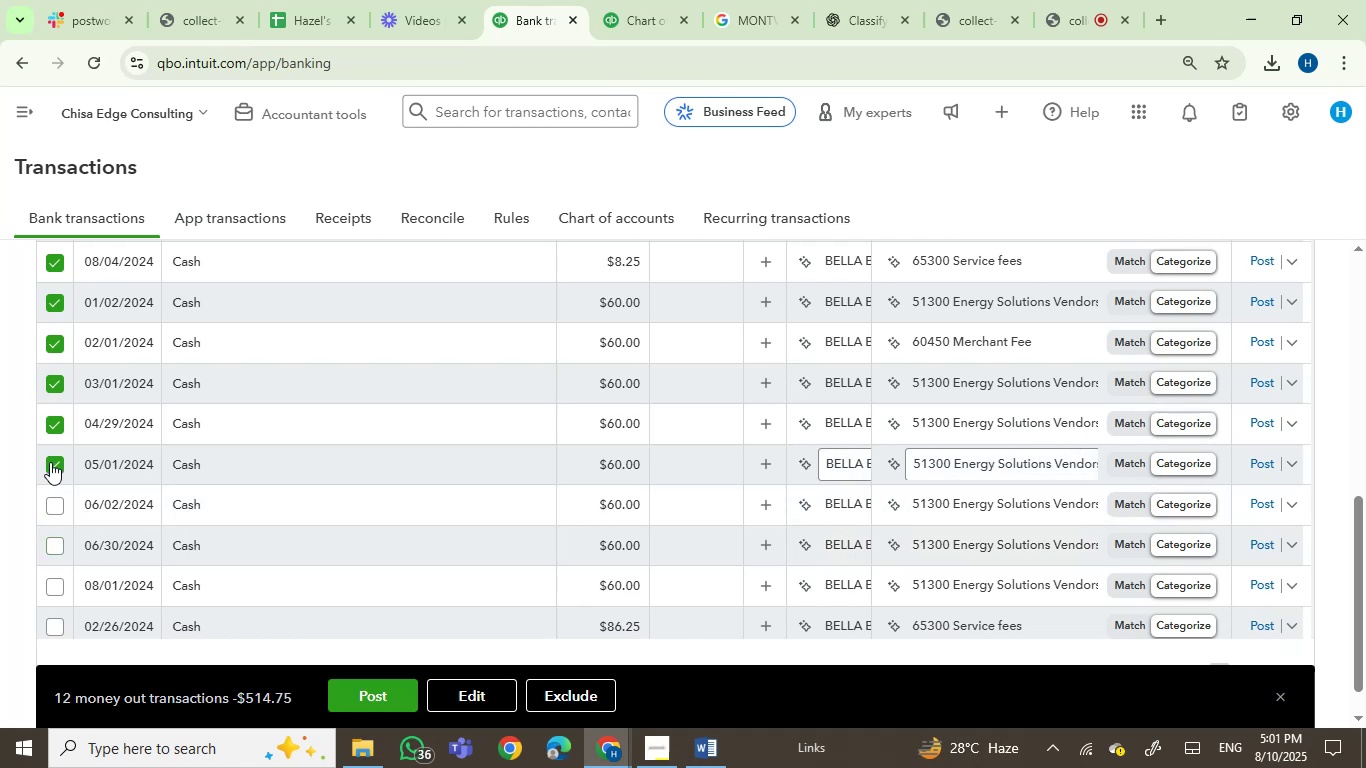 
left_click([50, 462])
 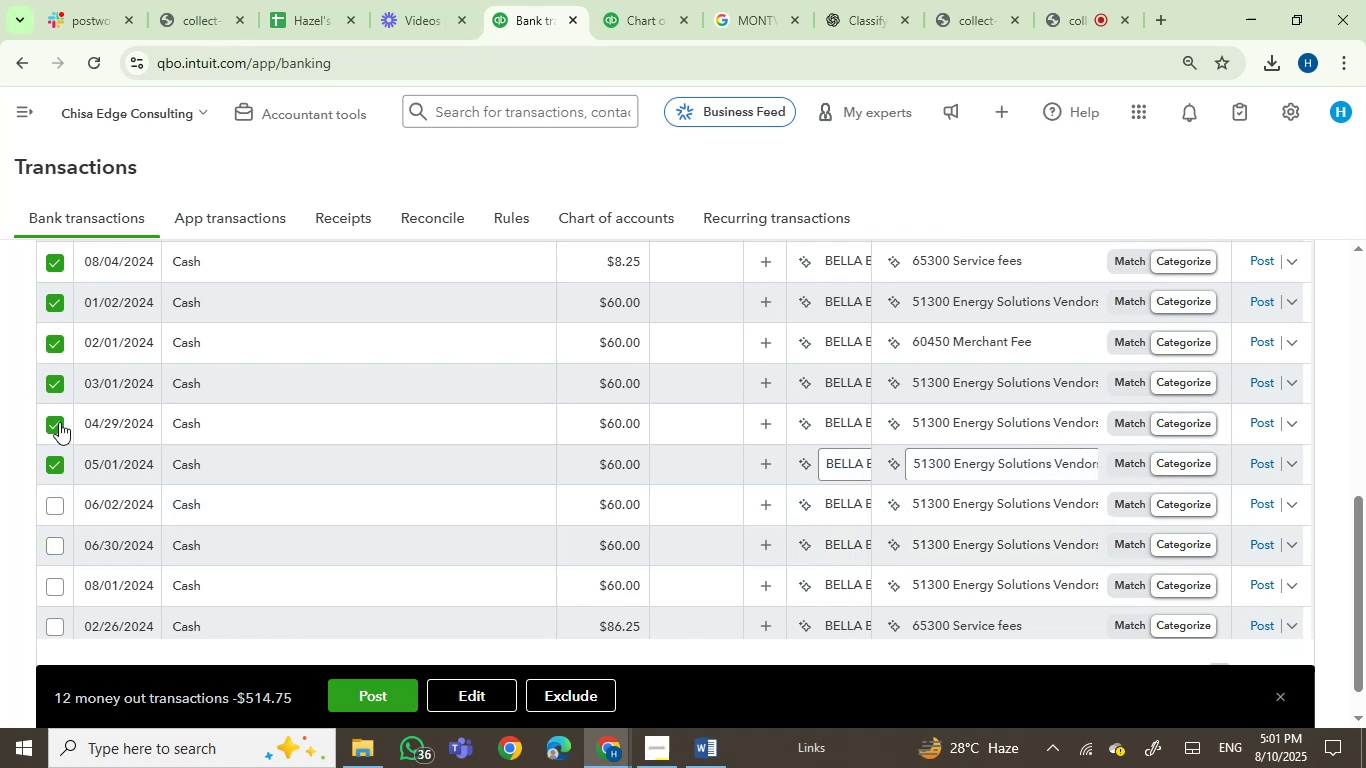 
left_click([59, 422])
 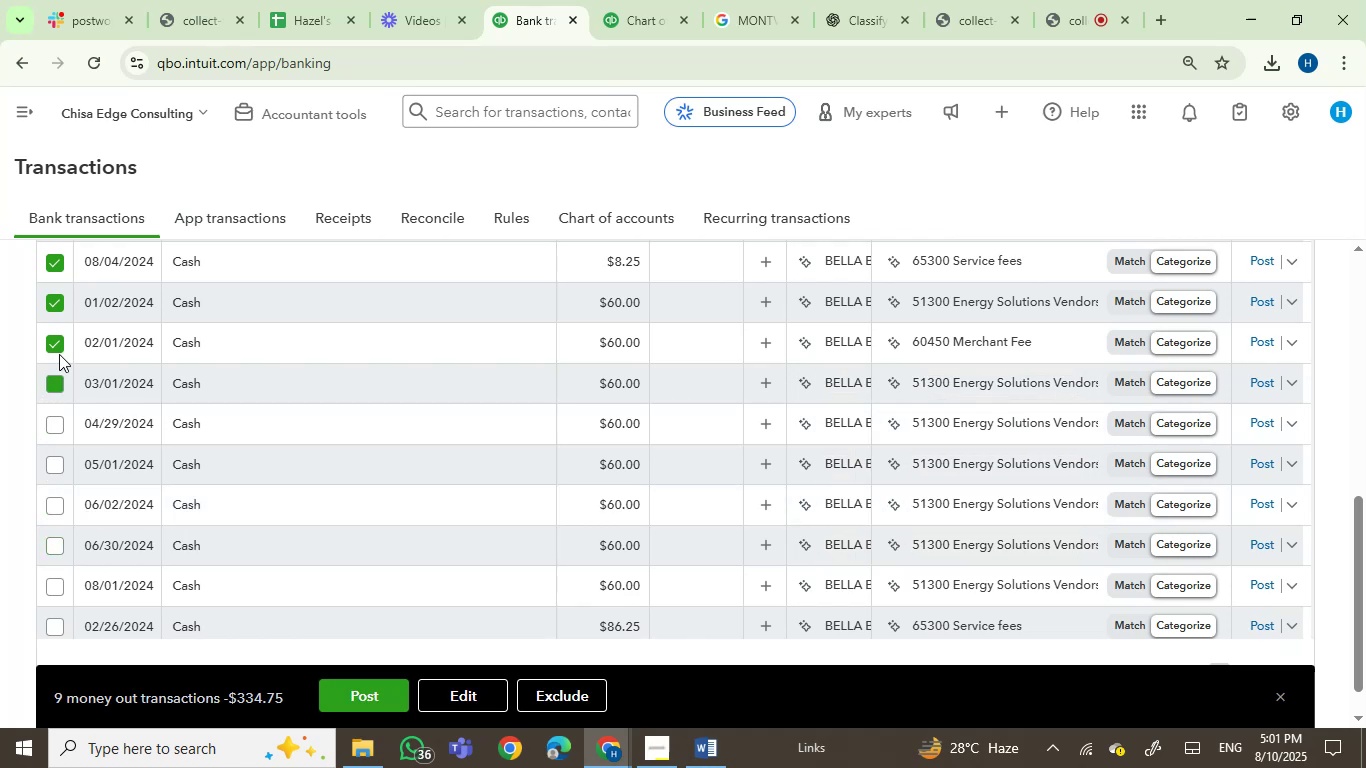 
left_click([59, 343])
 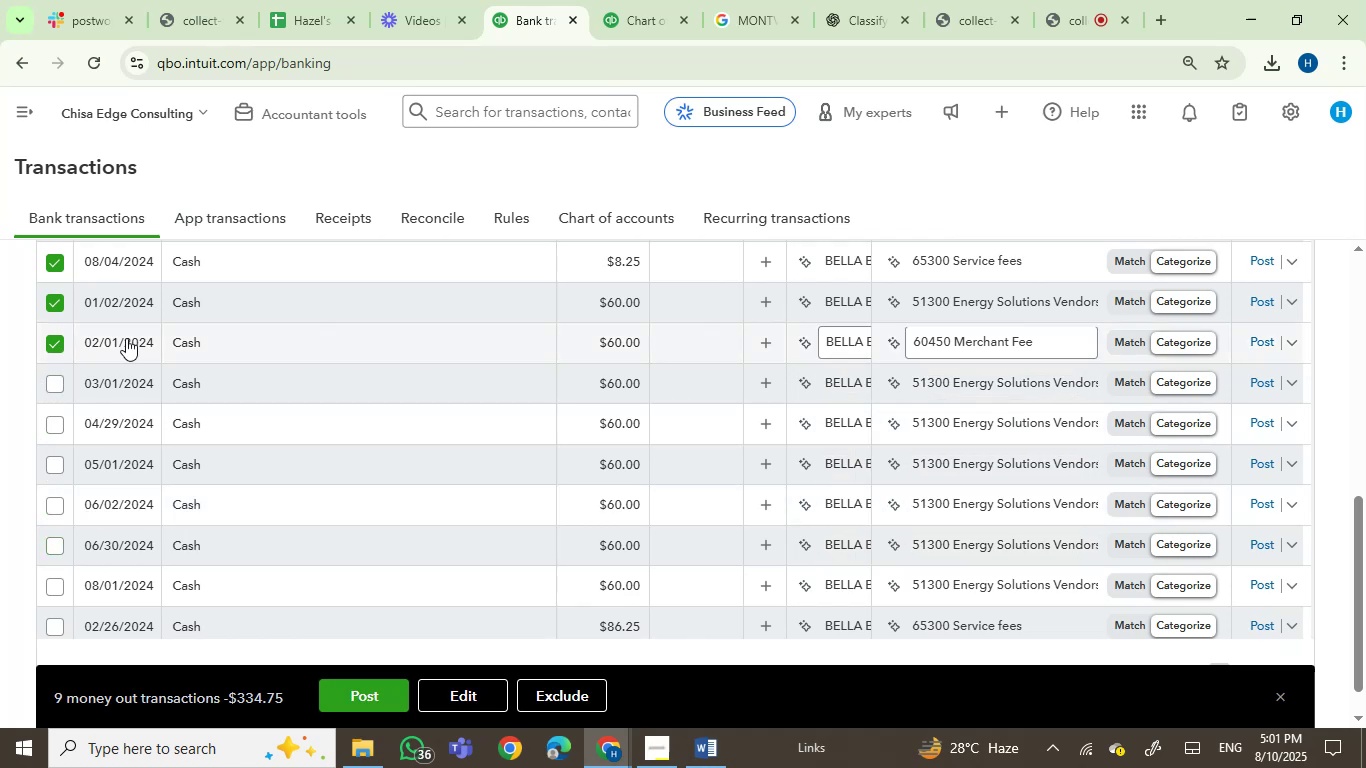 
mouse_move([189, 348])
 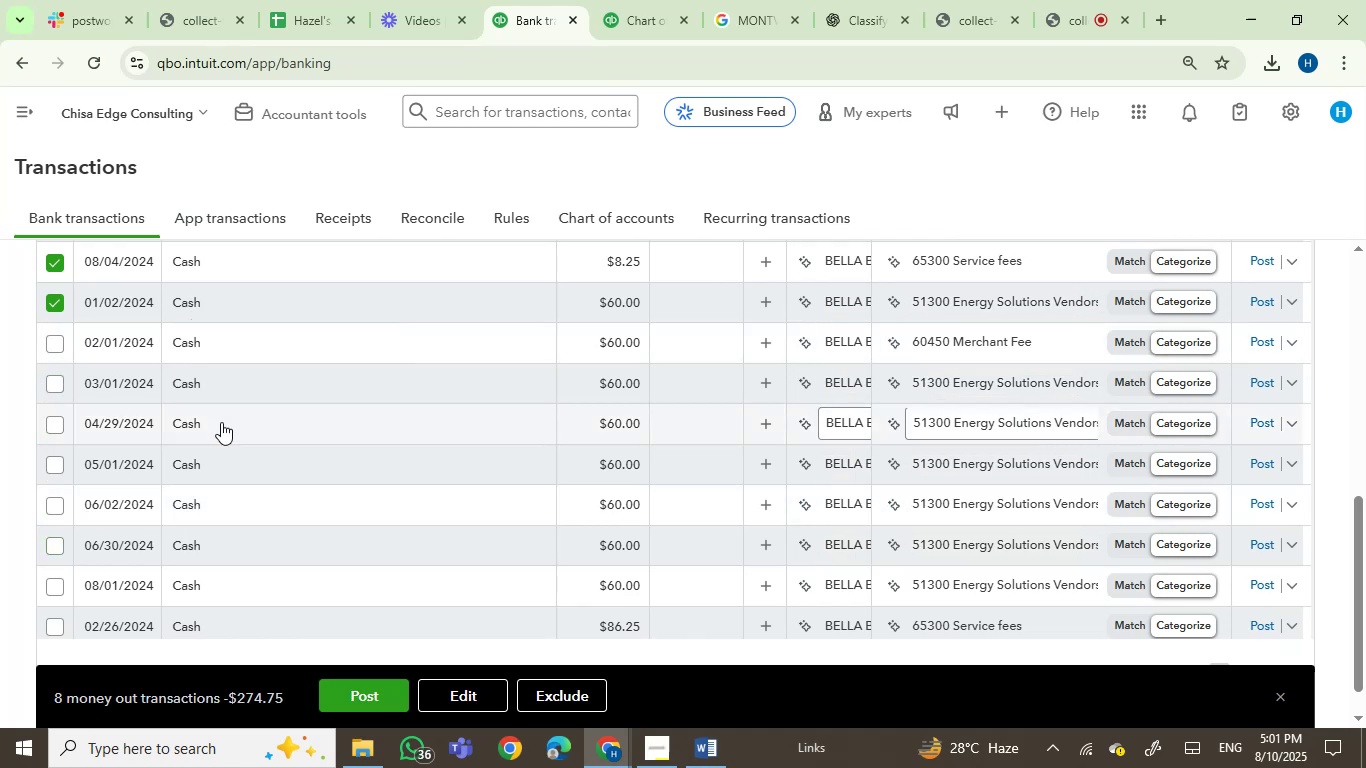 
left_click([53, 303])
 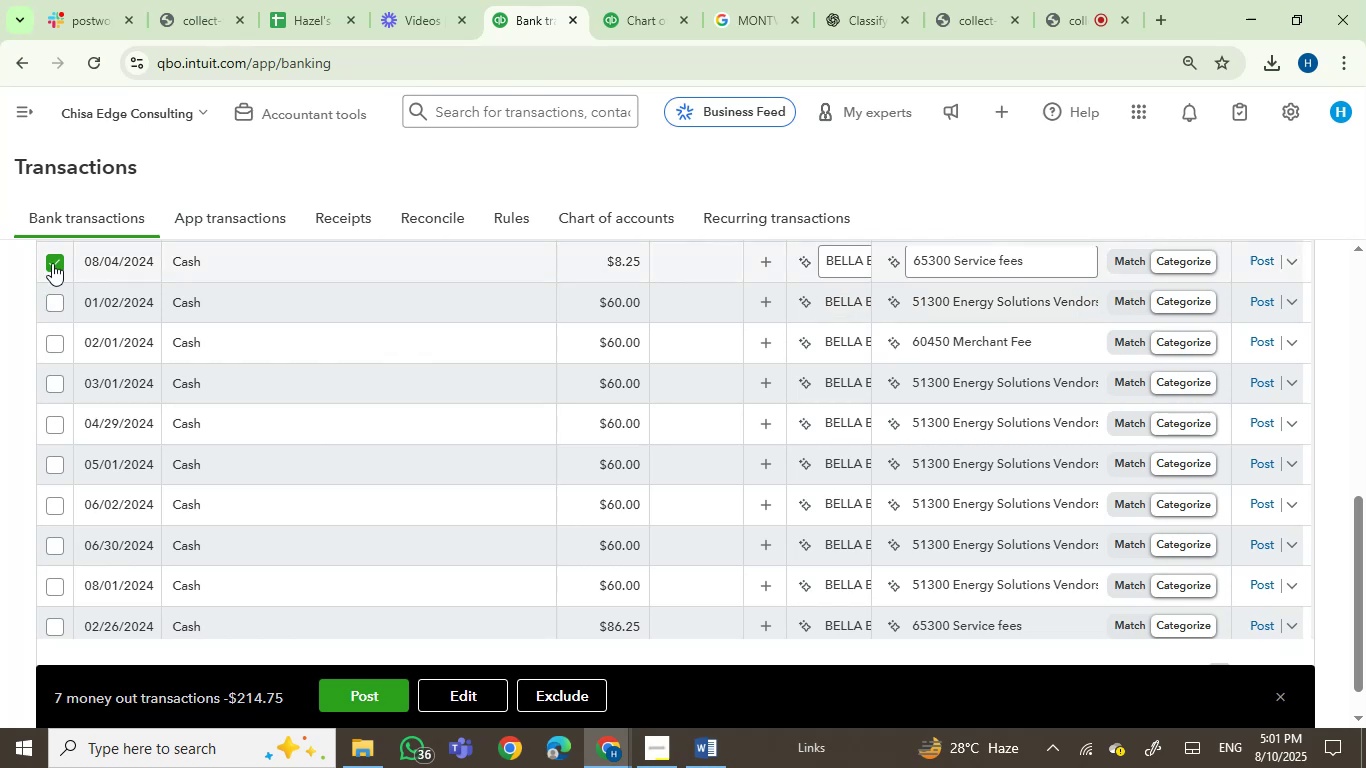 
left_click([52, 262])
 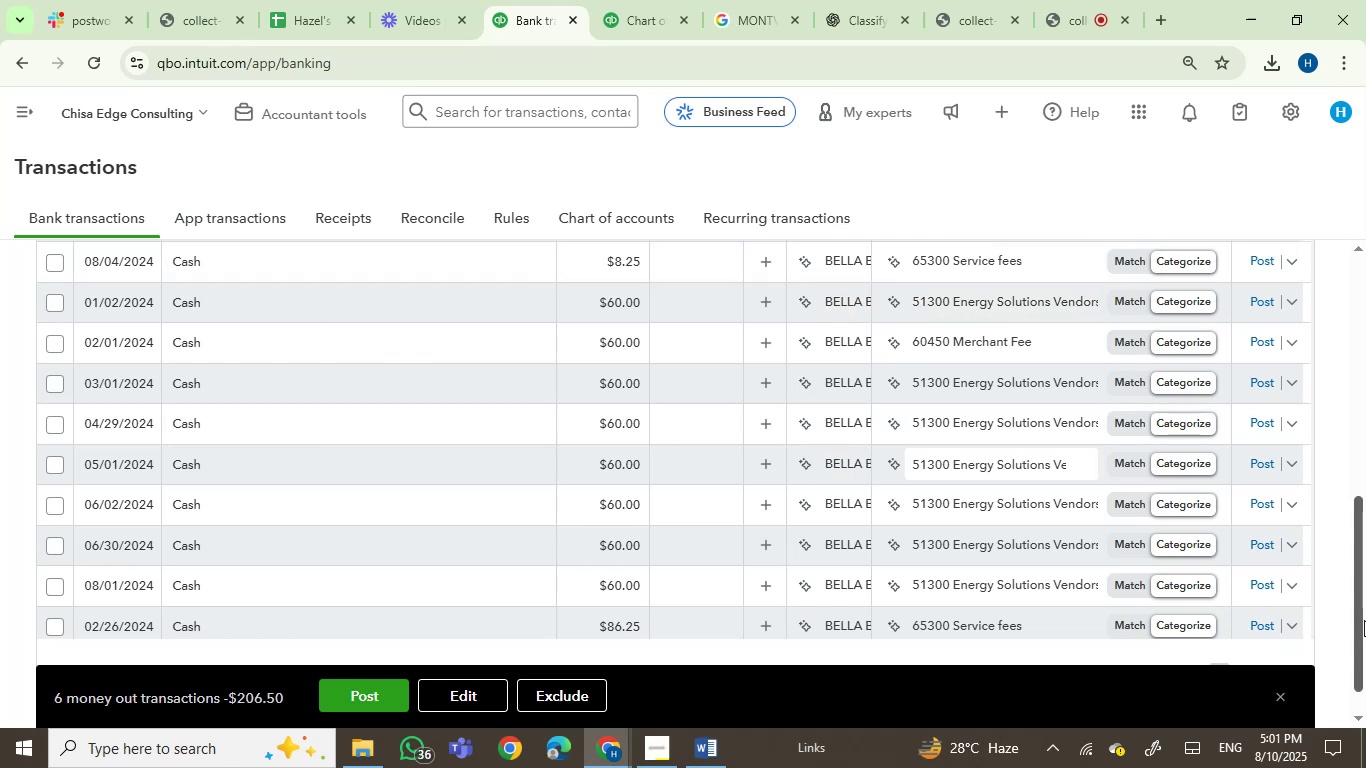 
left_click_drag(start_coordinate=[1357, 618], to_coordinate=[1365, 476])
 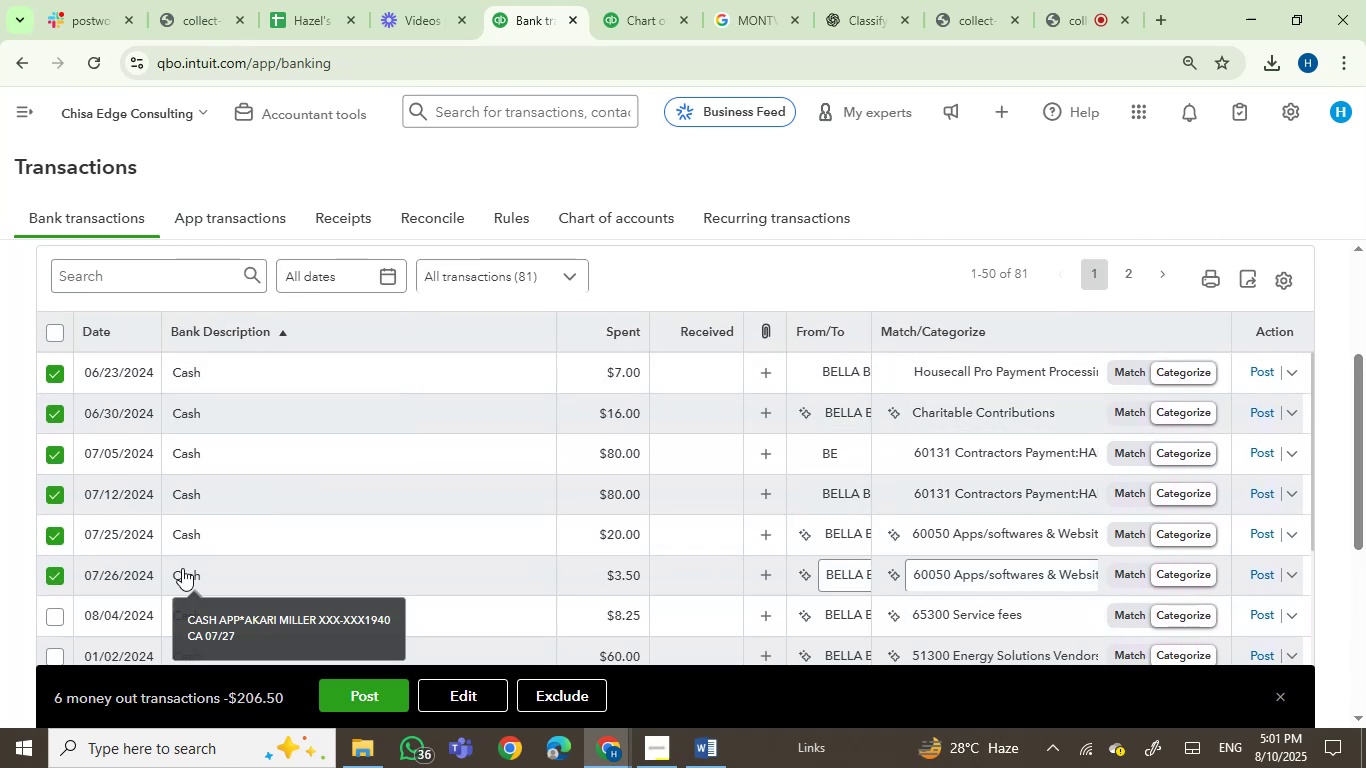 
left_click([182, 567])
 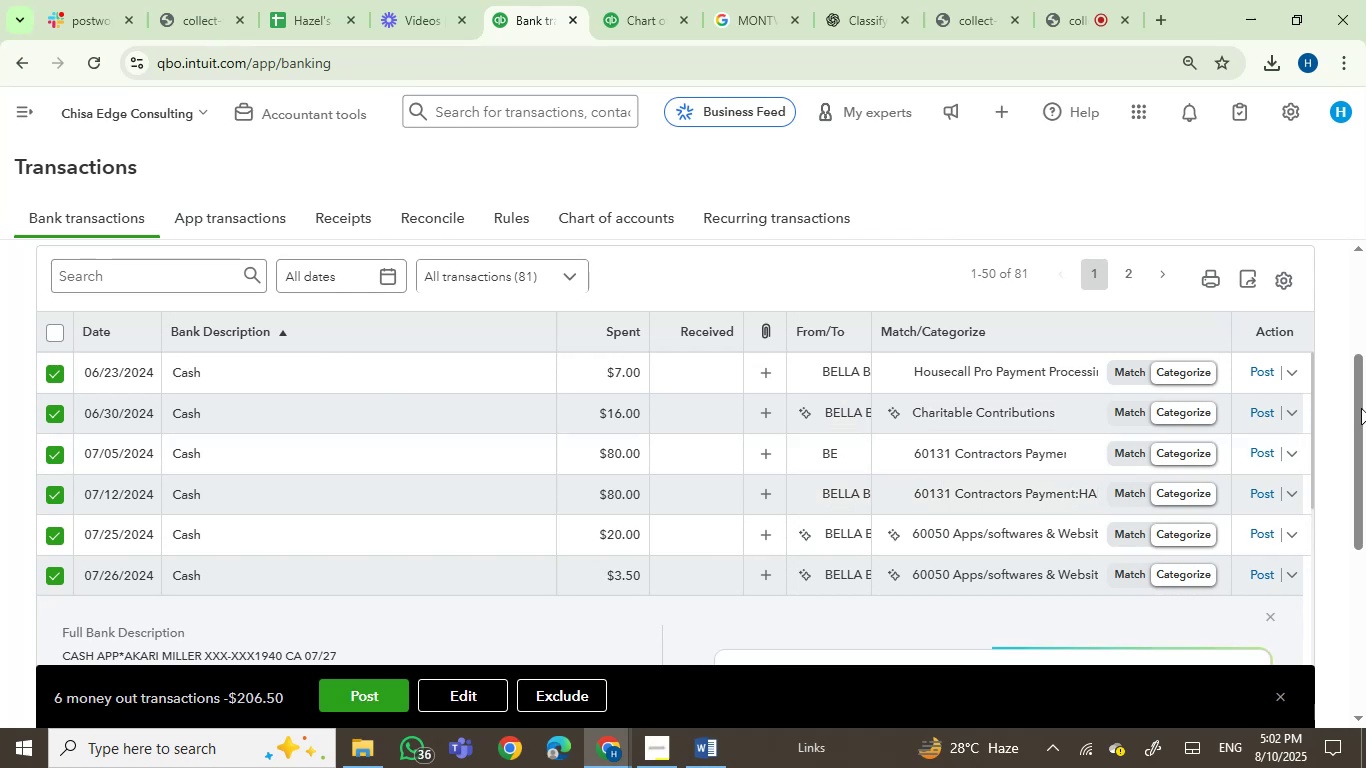 
left_click_drag(start_coordinate=[1355, 415], to_coordinate=[1355, 446])
 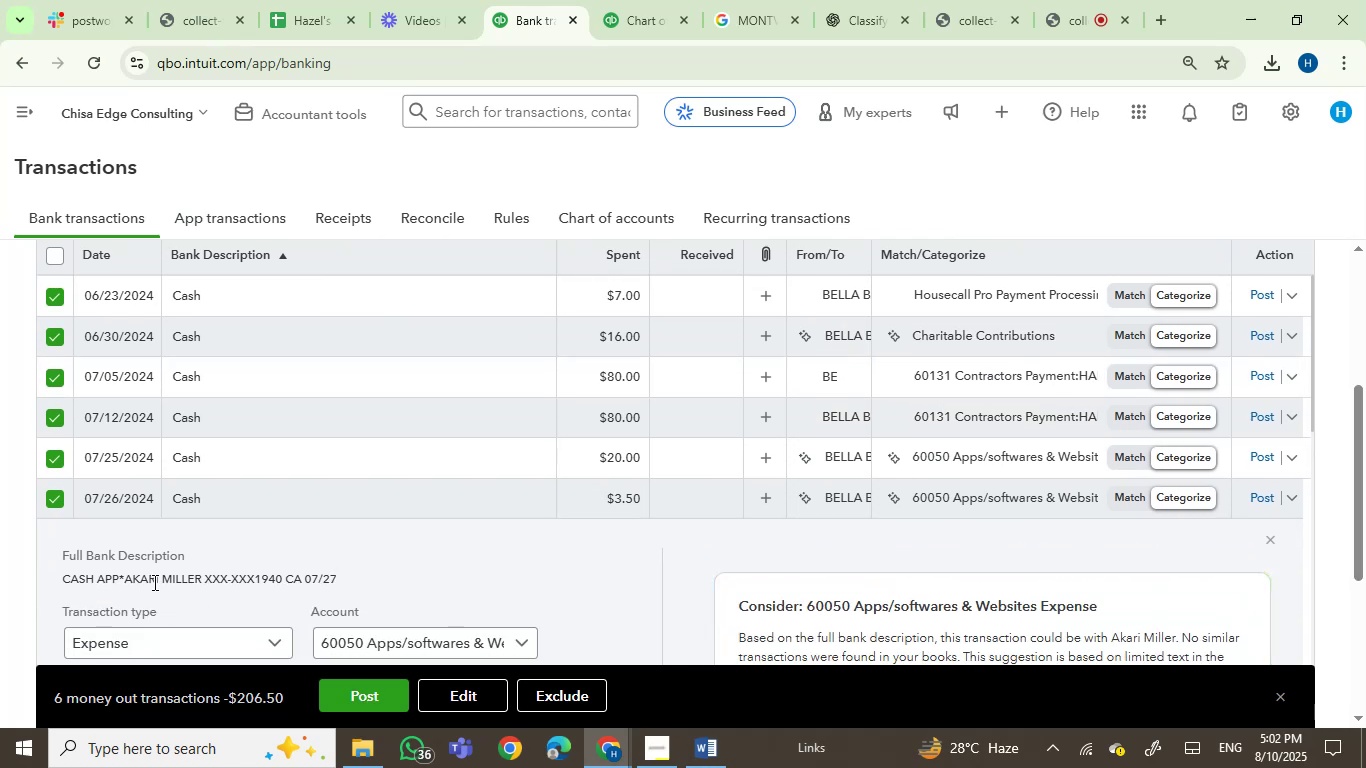 
left_click([143, 581])
 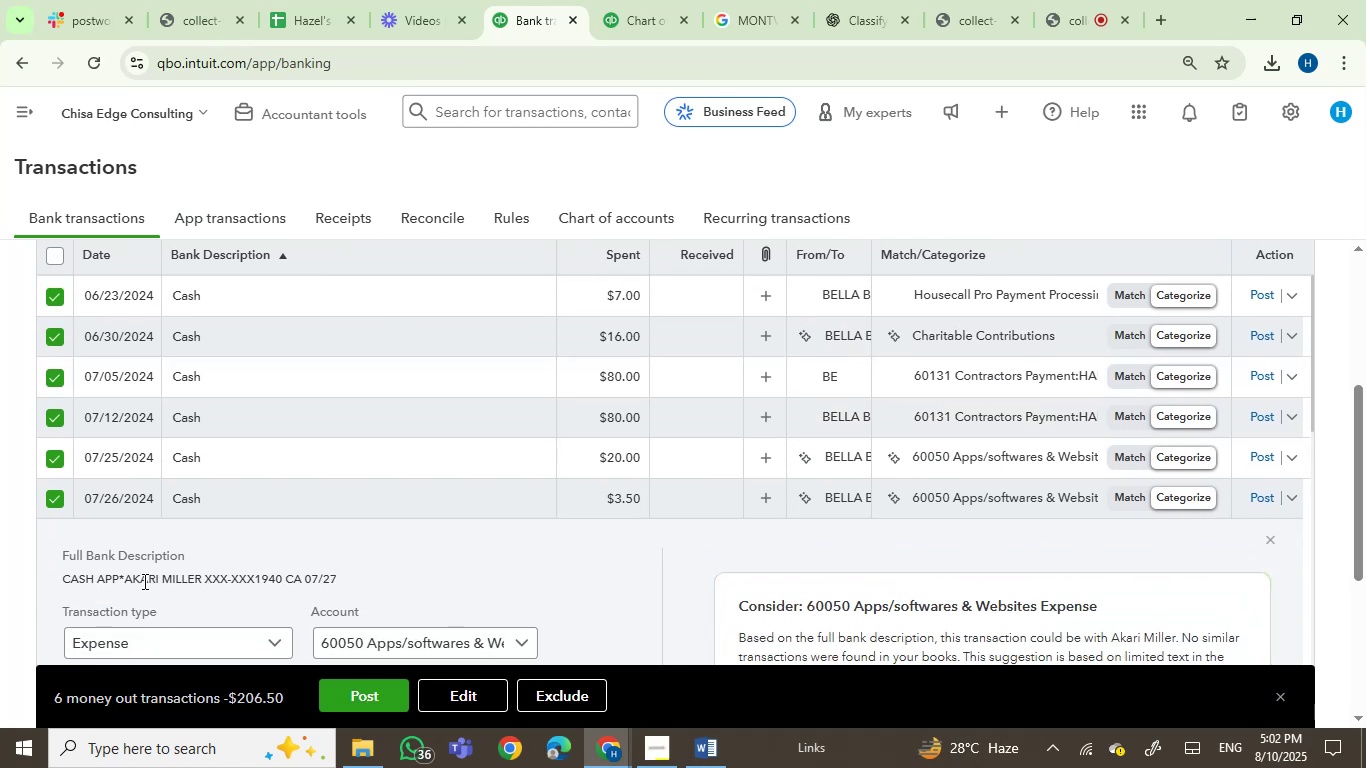 
left_click_drag(start_coordinate=[143, 581], to_coordinate=[175, 575])
 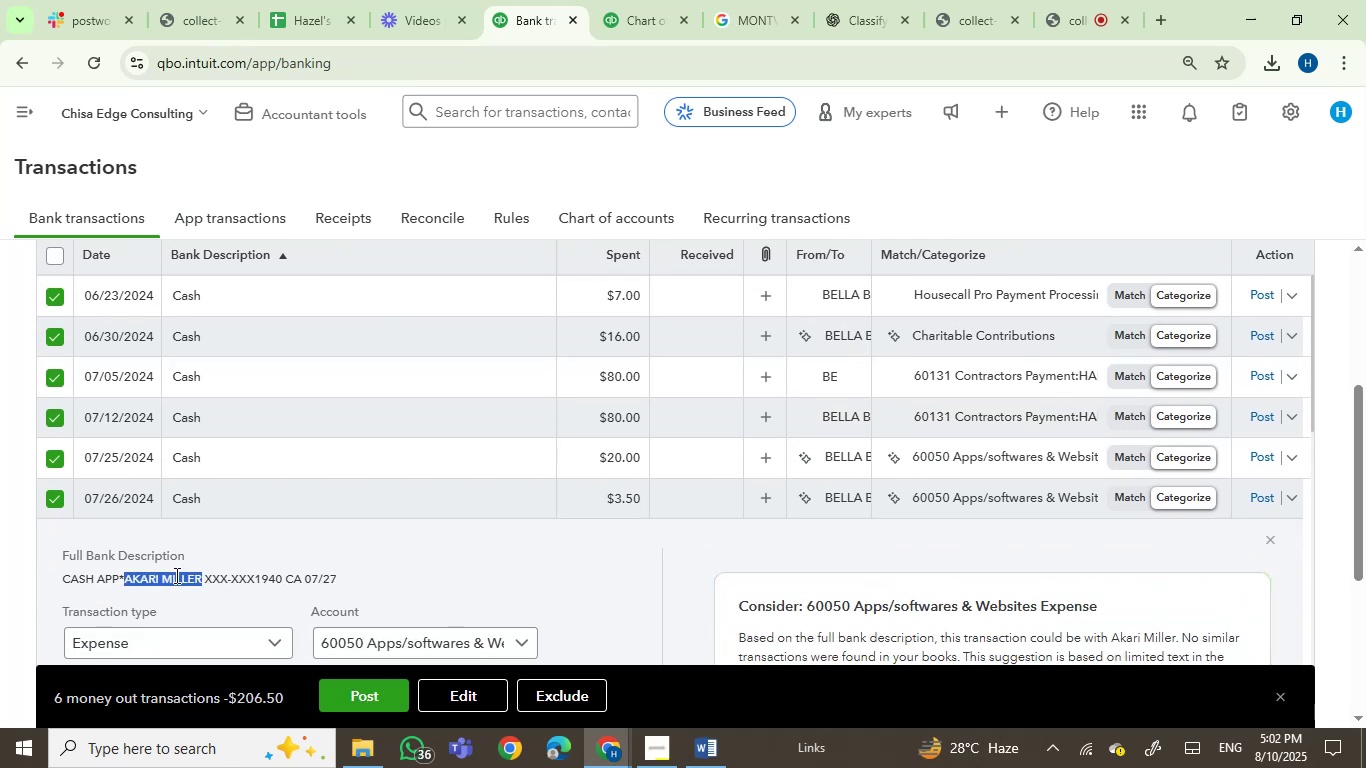 
key(Control+C)
 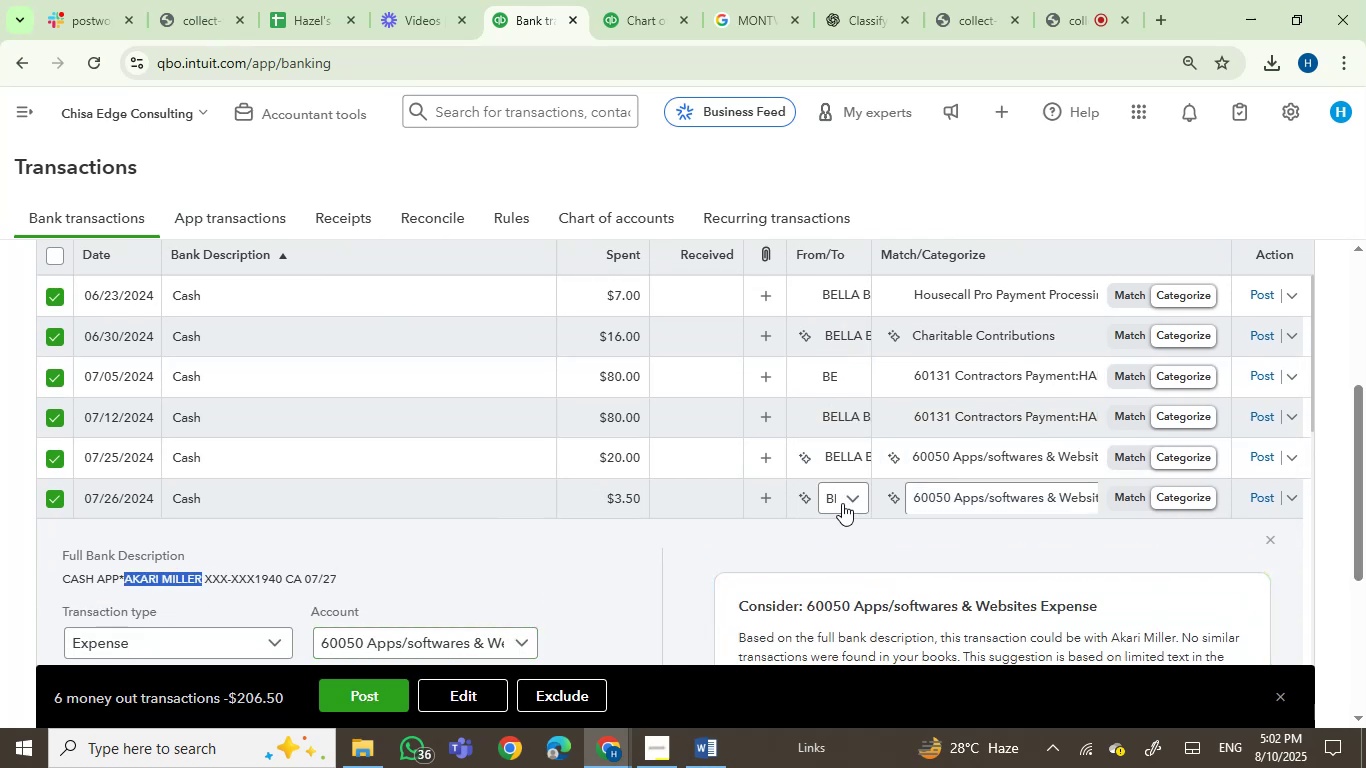 
wait(7.64)
 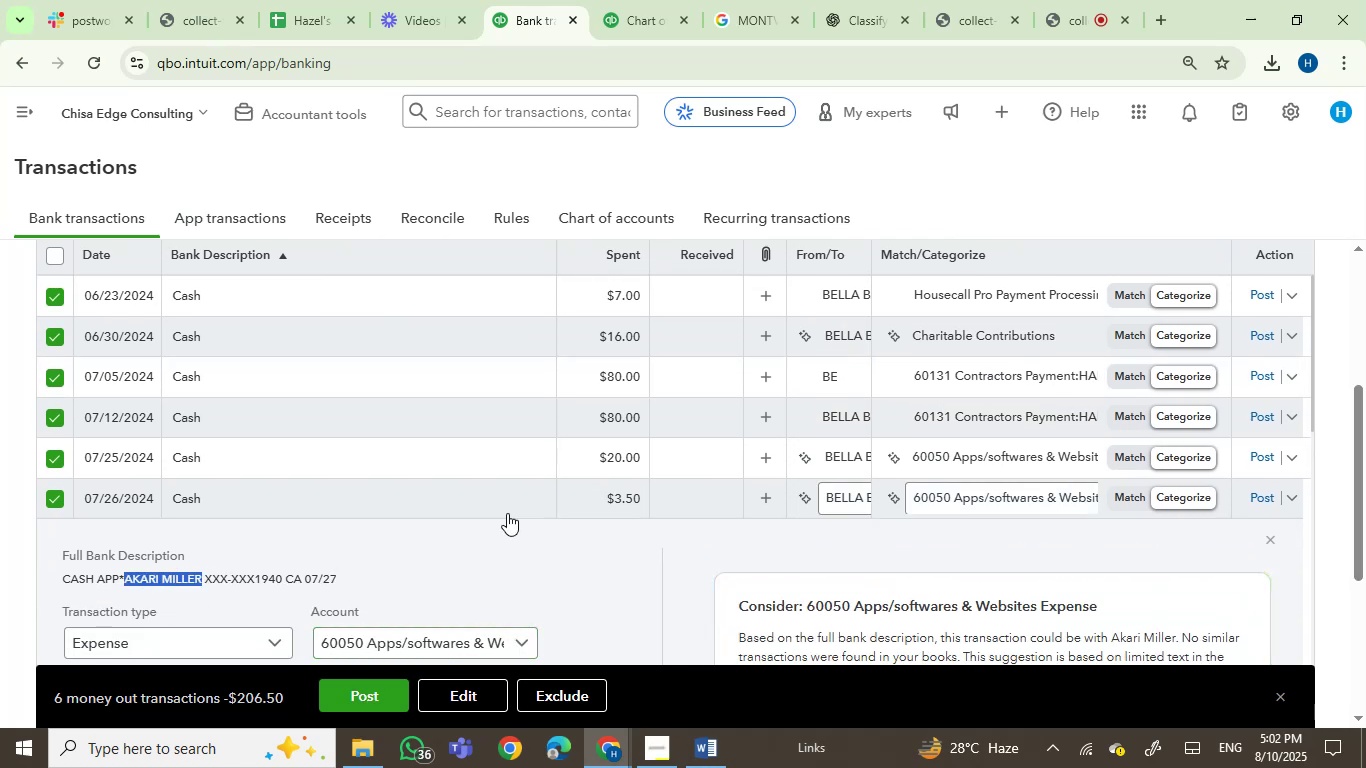 
left_click([843, 501])
 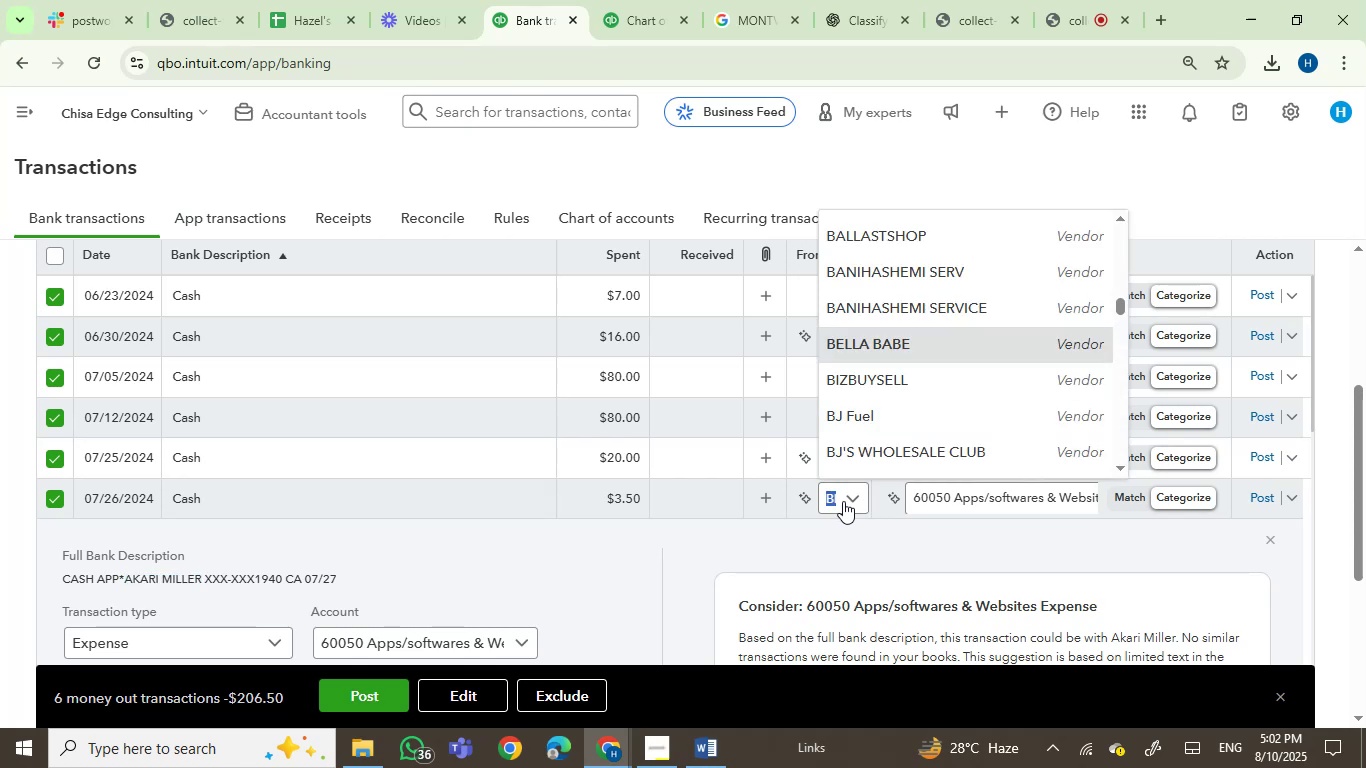 
key(Control+V)
 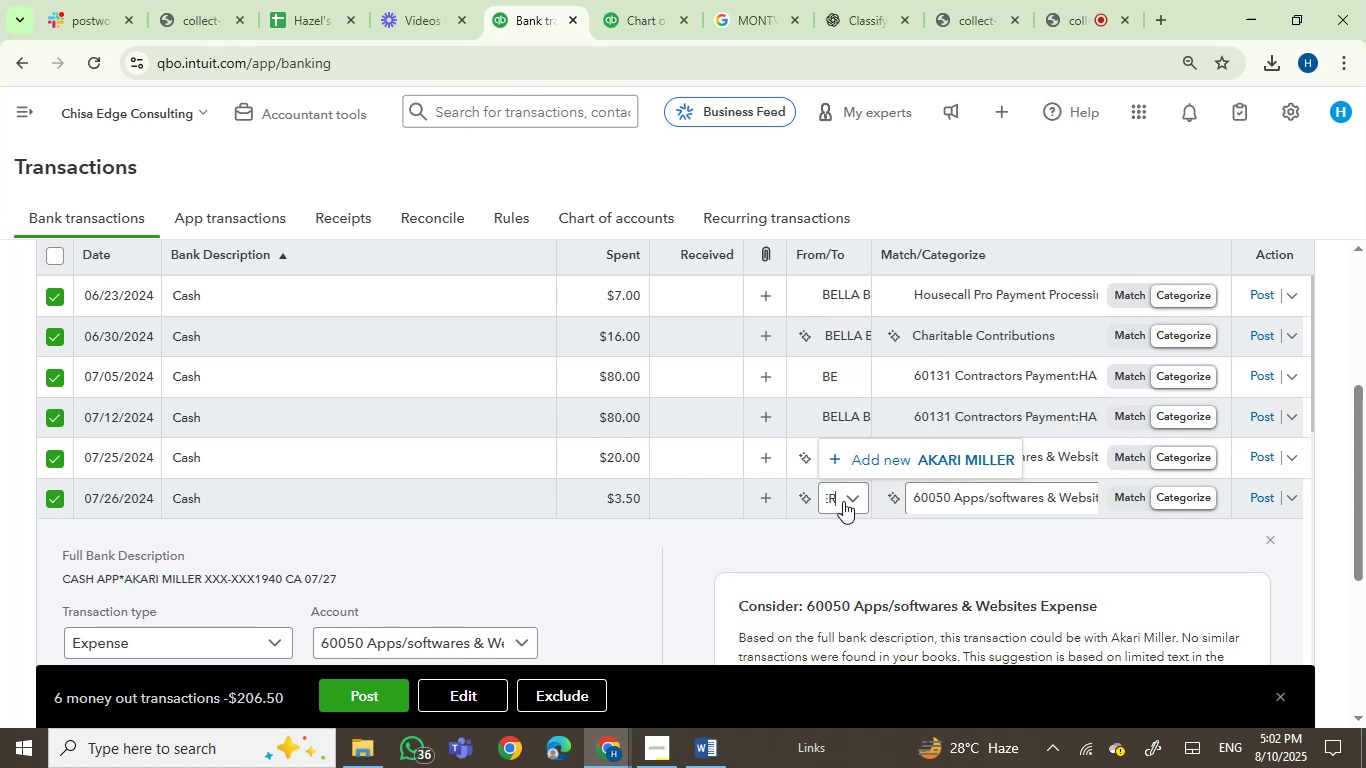 
left_click([914, 460])
 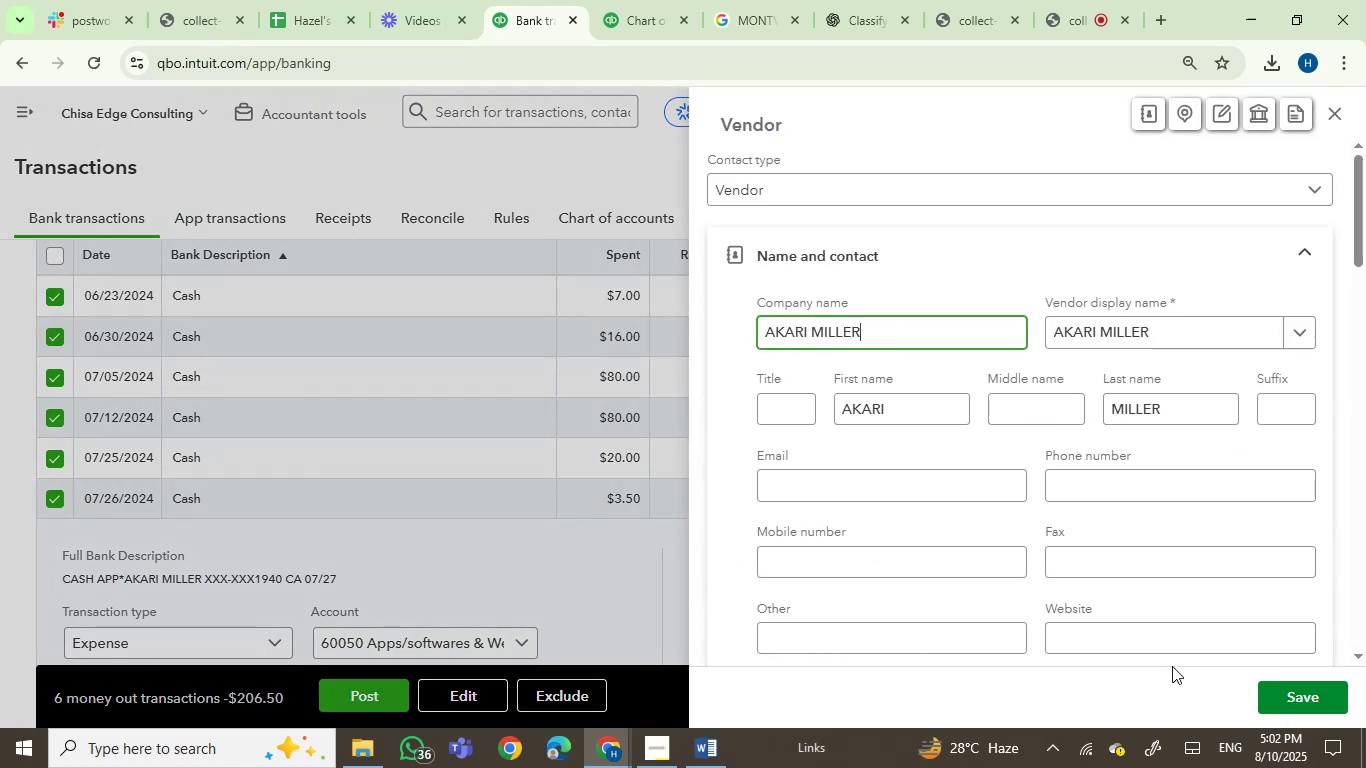 
left_click([1295, 702])
 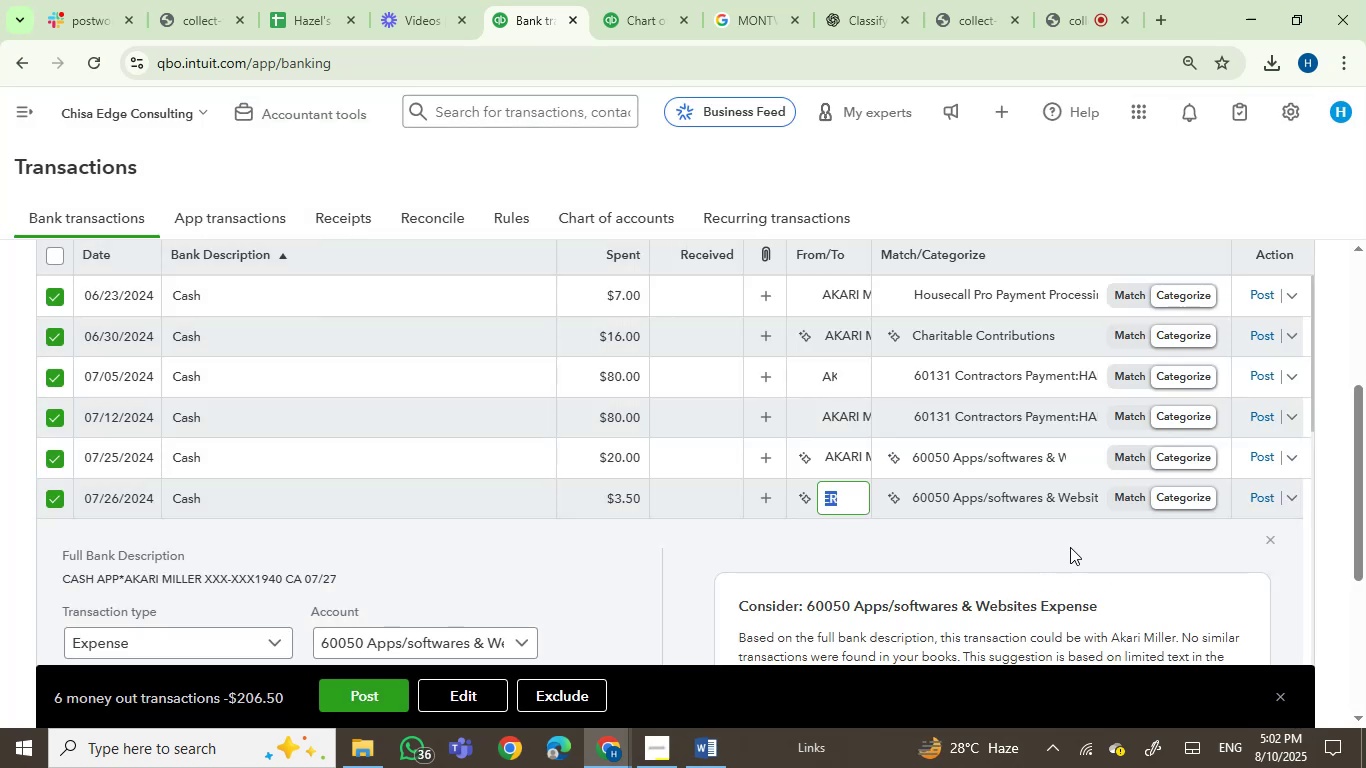 
mouse_move([978, 515])
 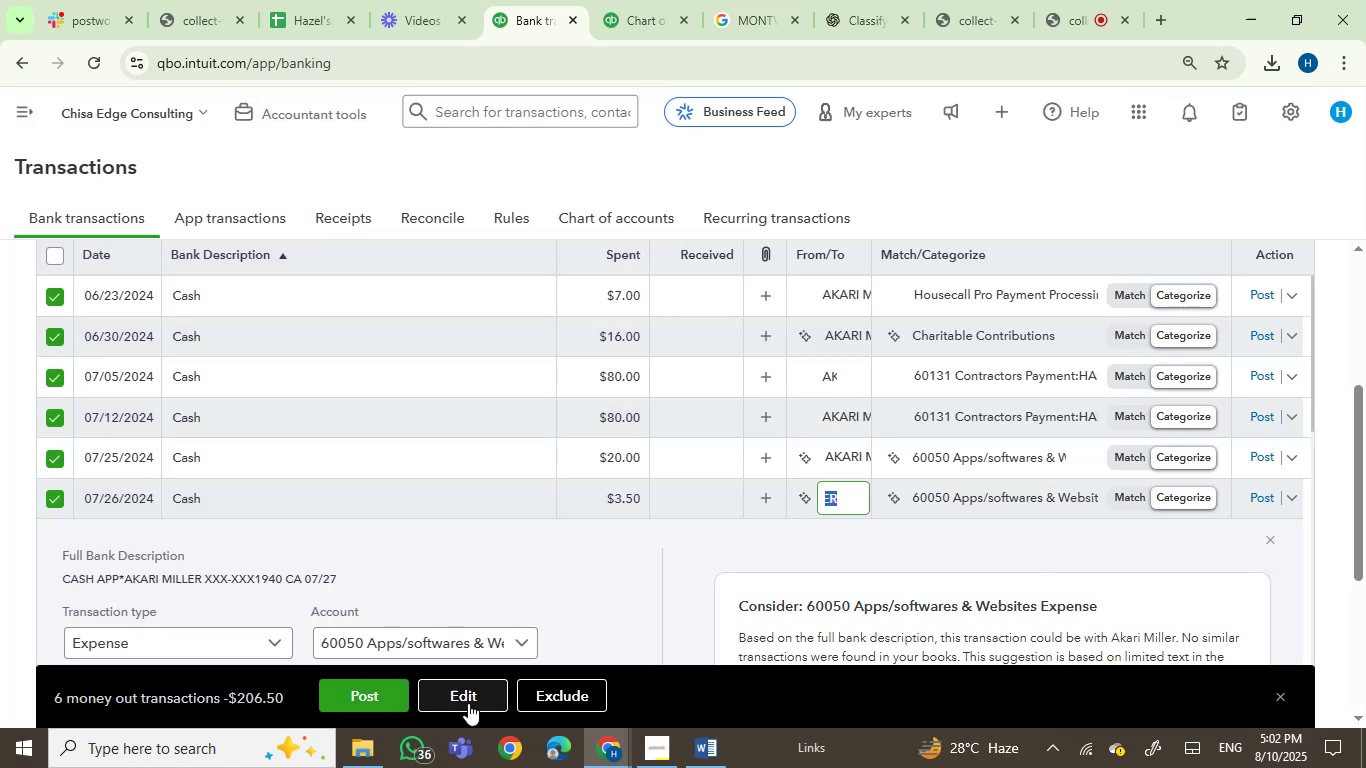 
left_click([468, 703])
 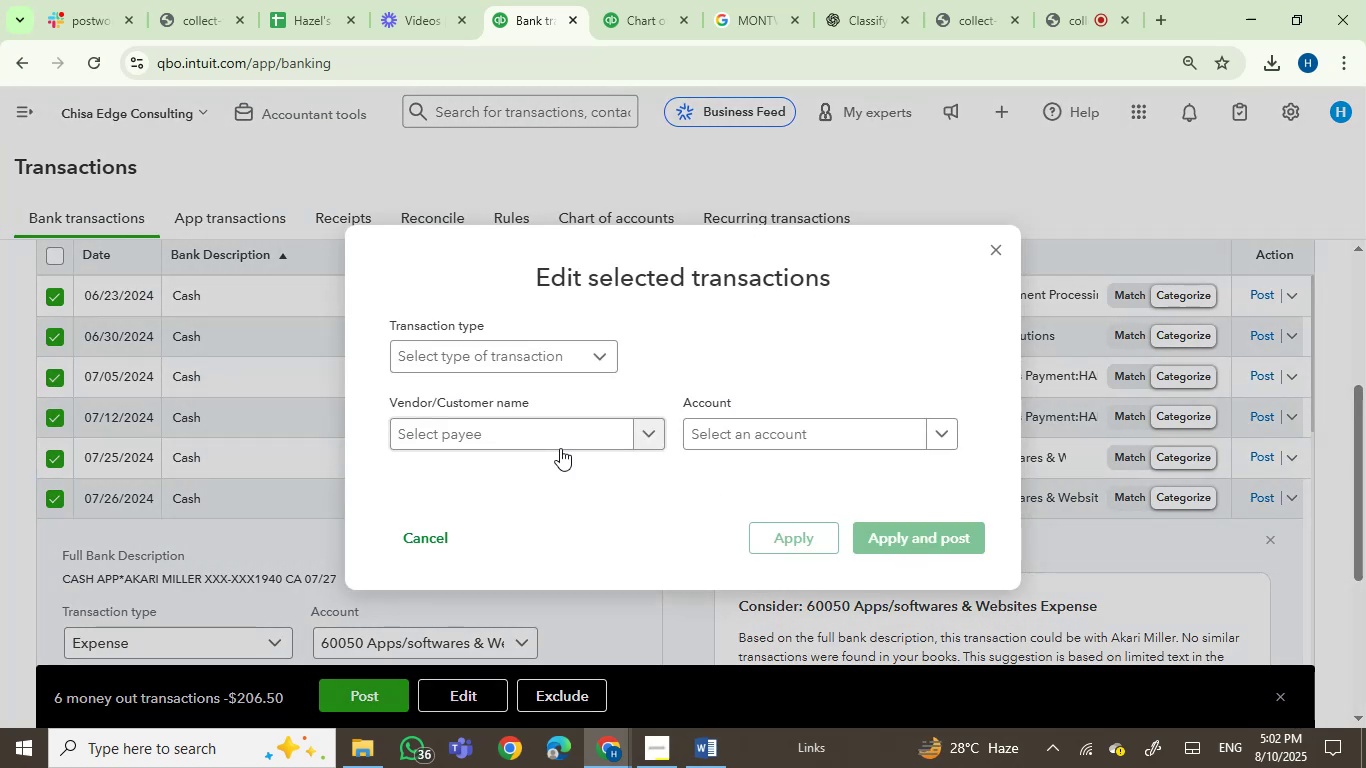 
left_click([527, 439])
 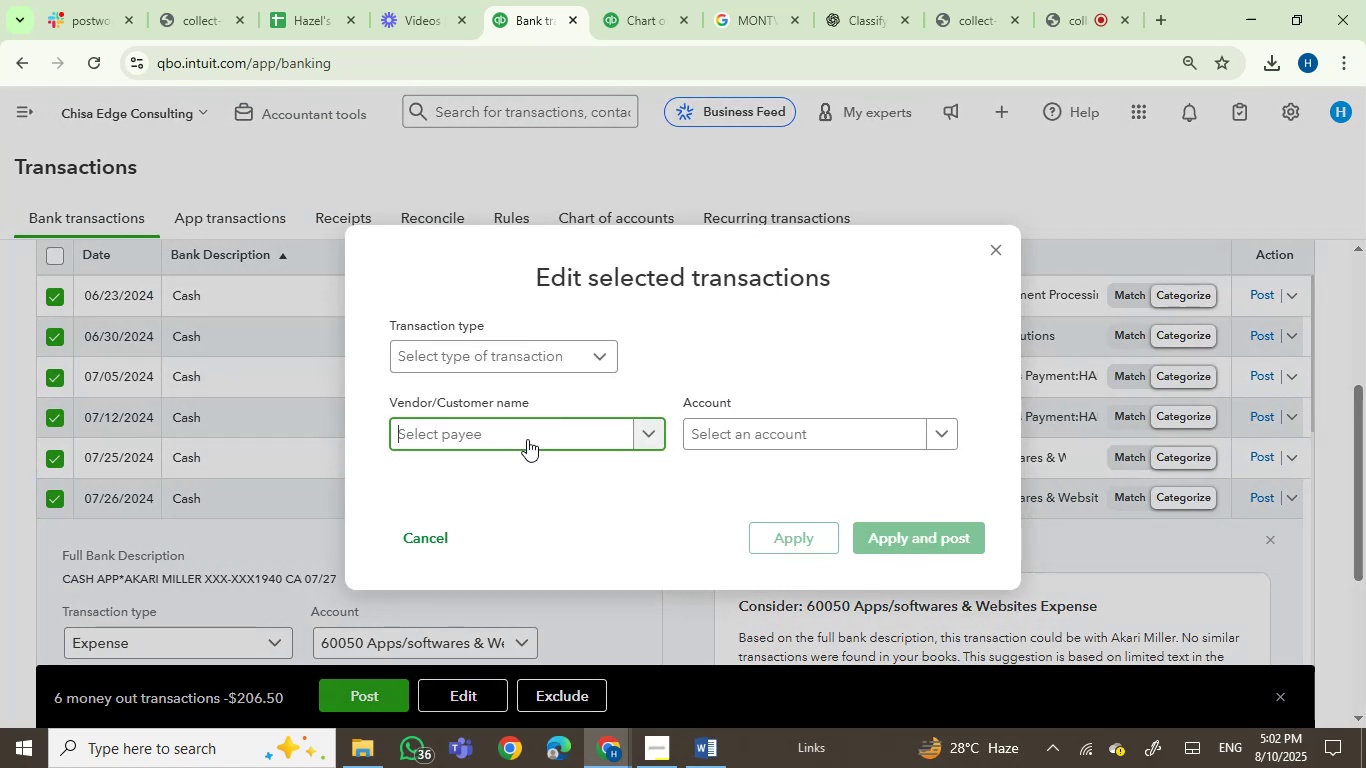 
key(A)
 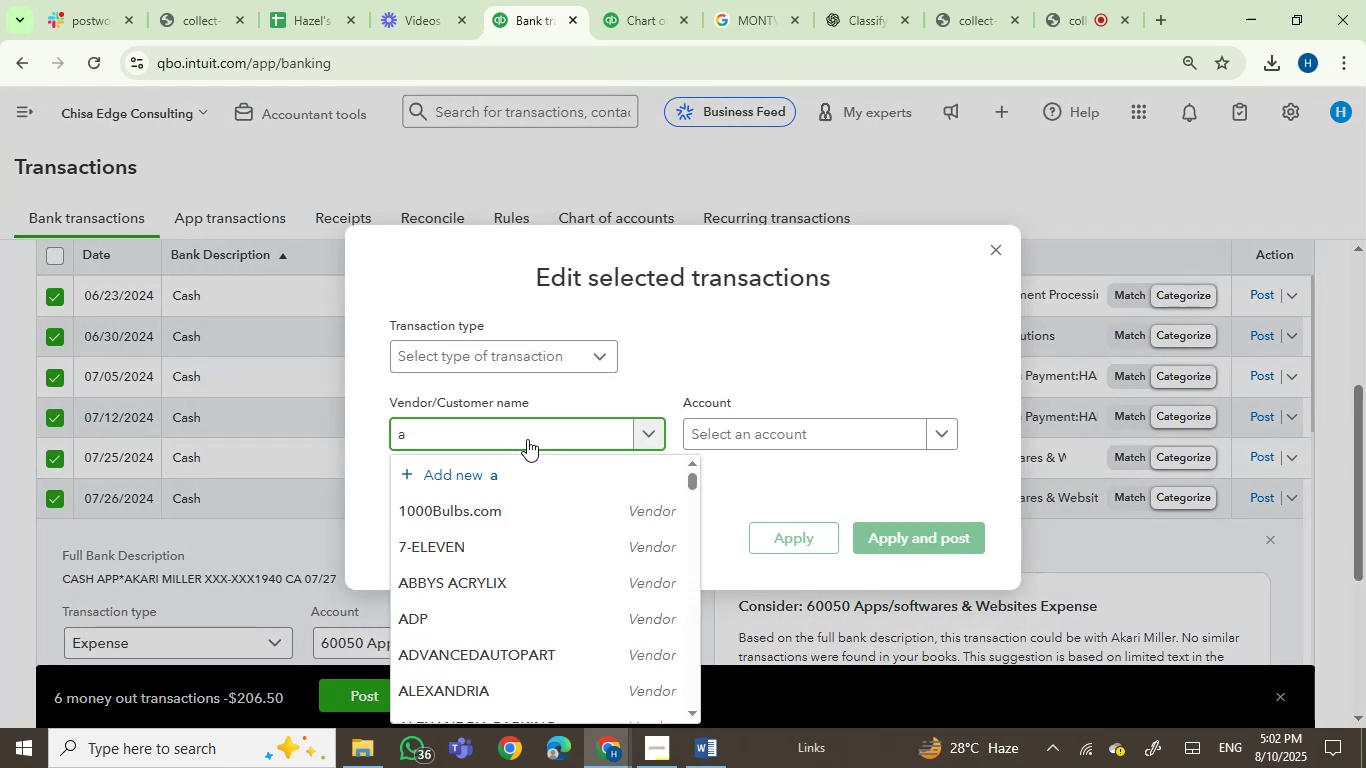 
key(Backspace)
 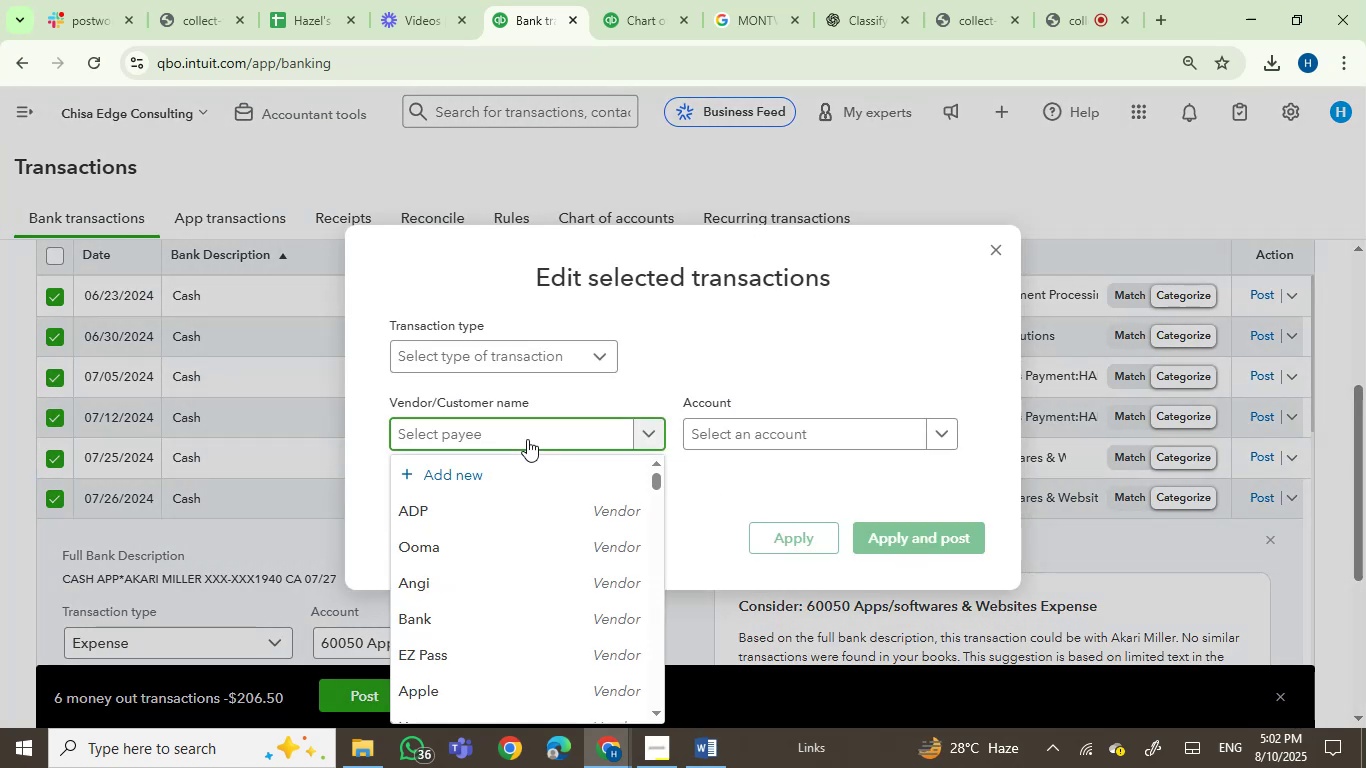 
key(Control+V)
 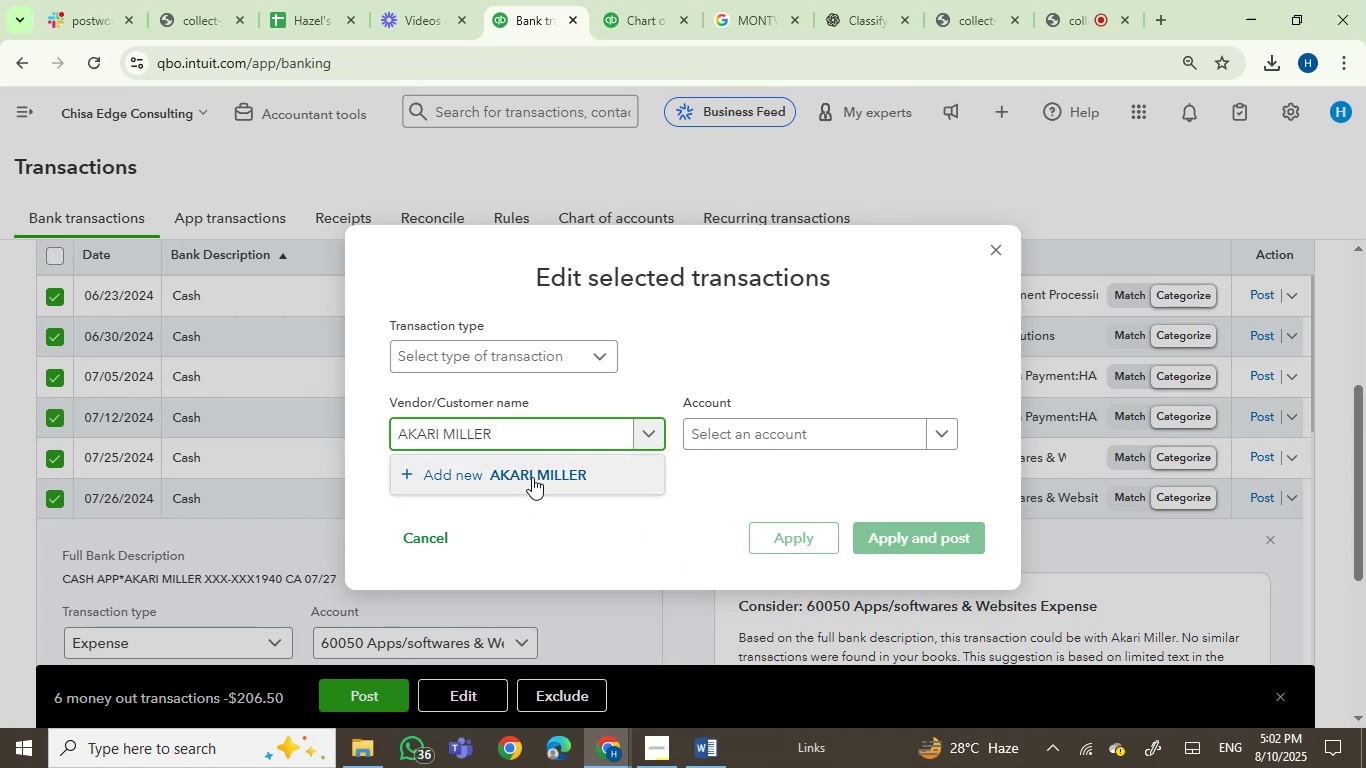 
left_click([532, 477])
 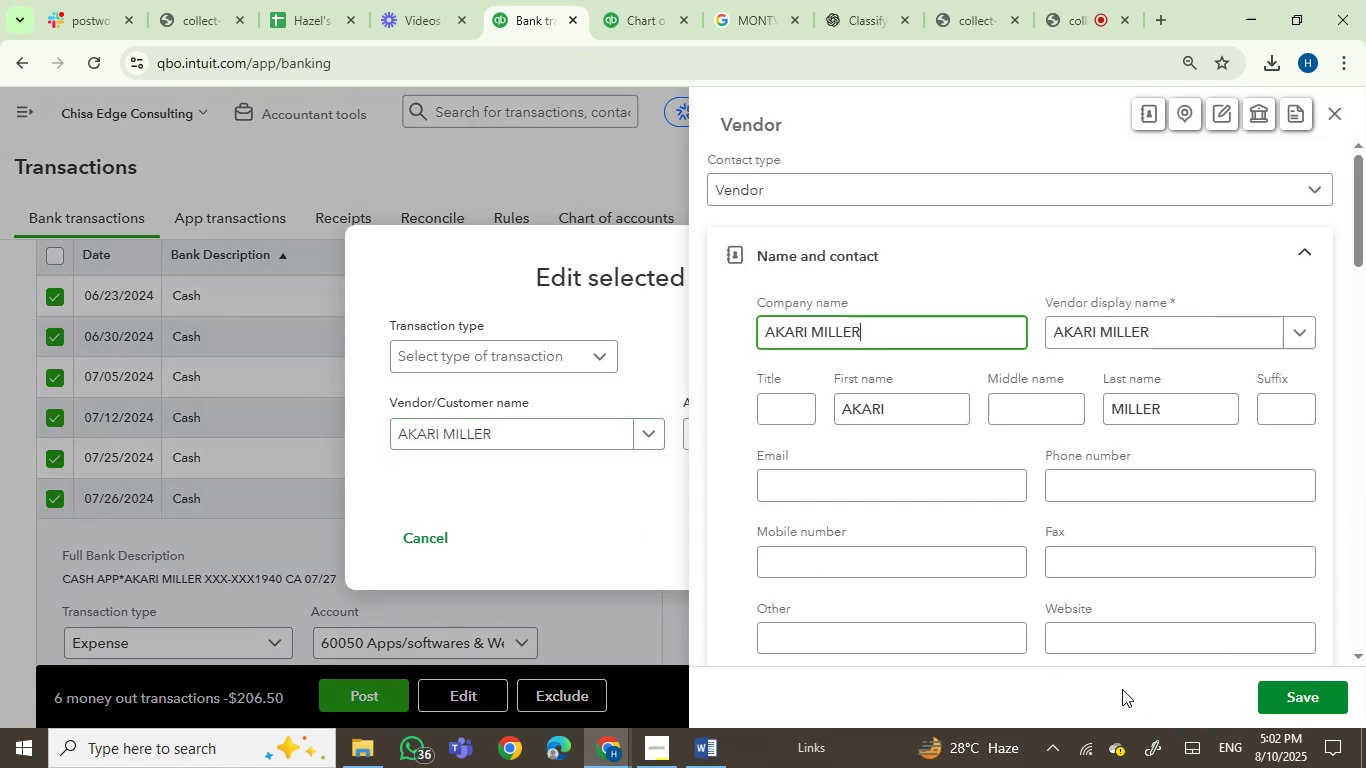 
left_click([1273, 696])
 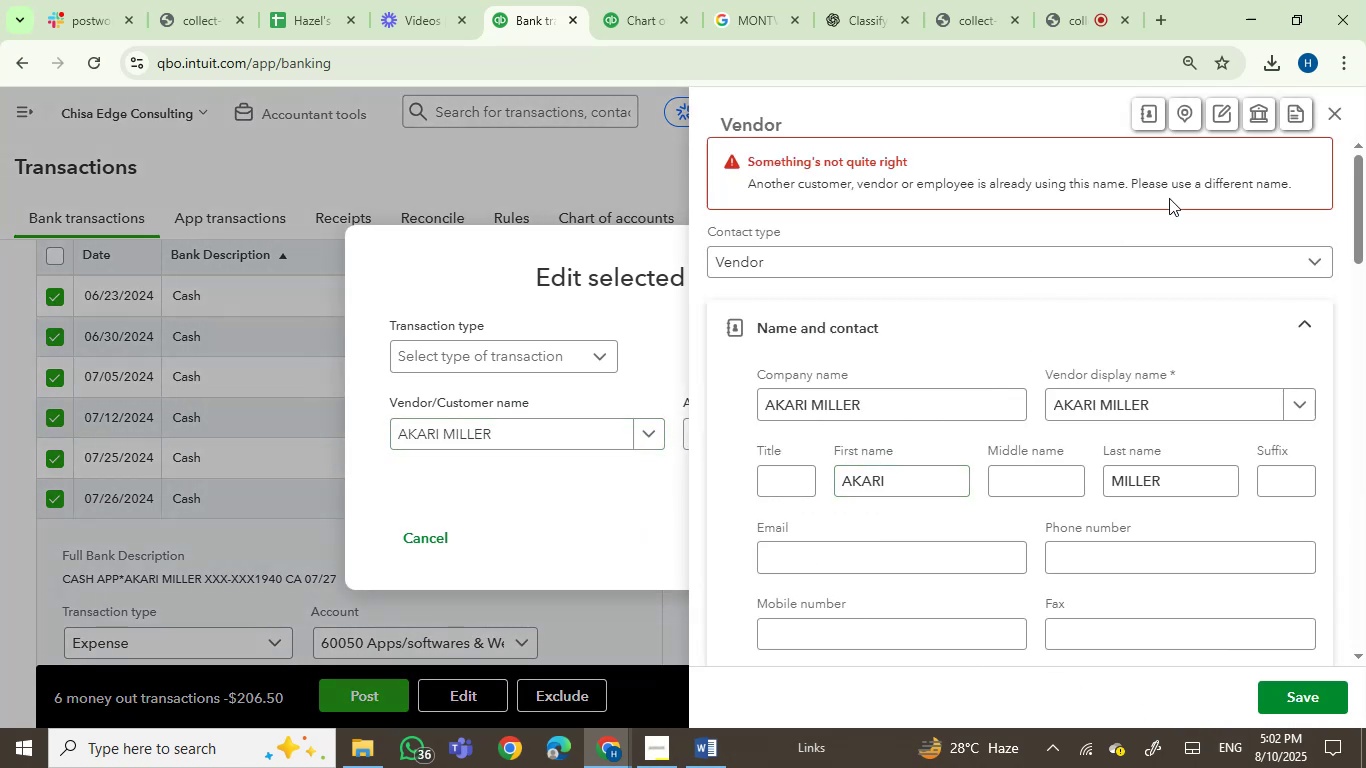 
left_click([1336, 116])
 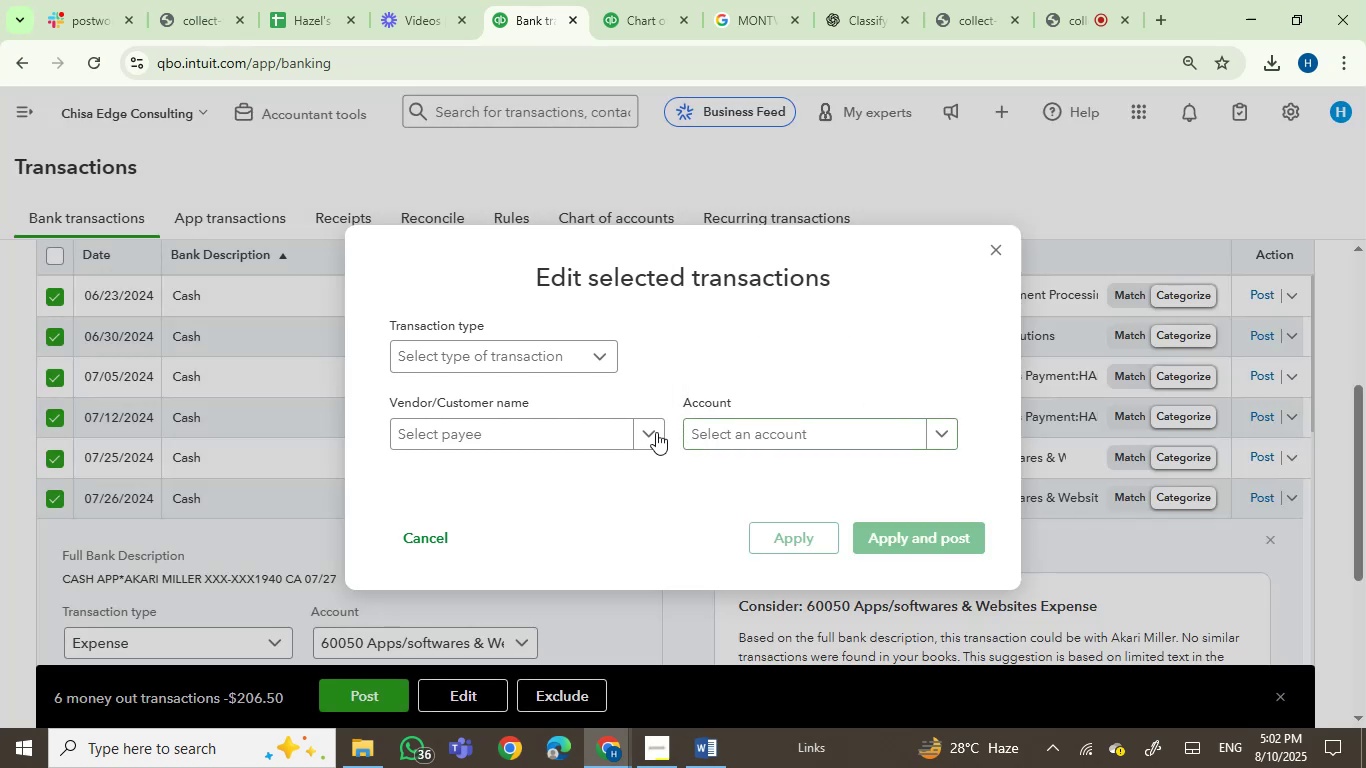 
left_click([600, 435])
 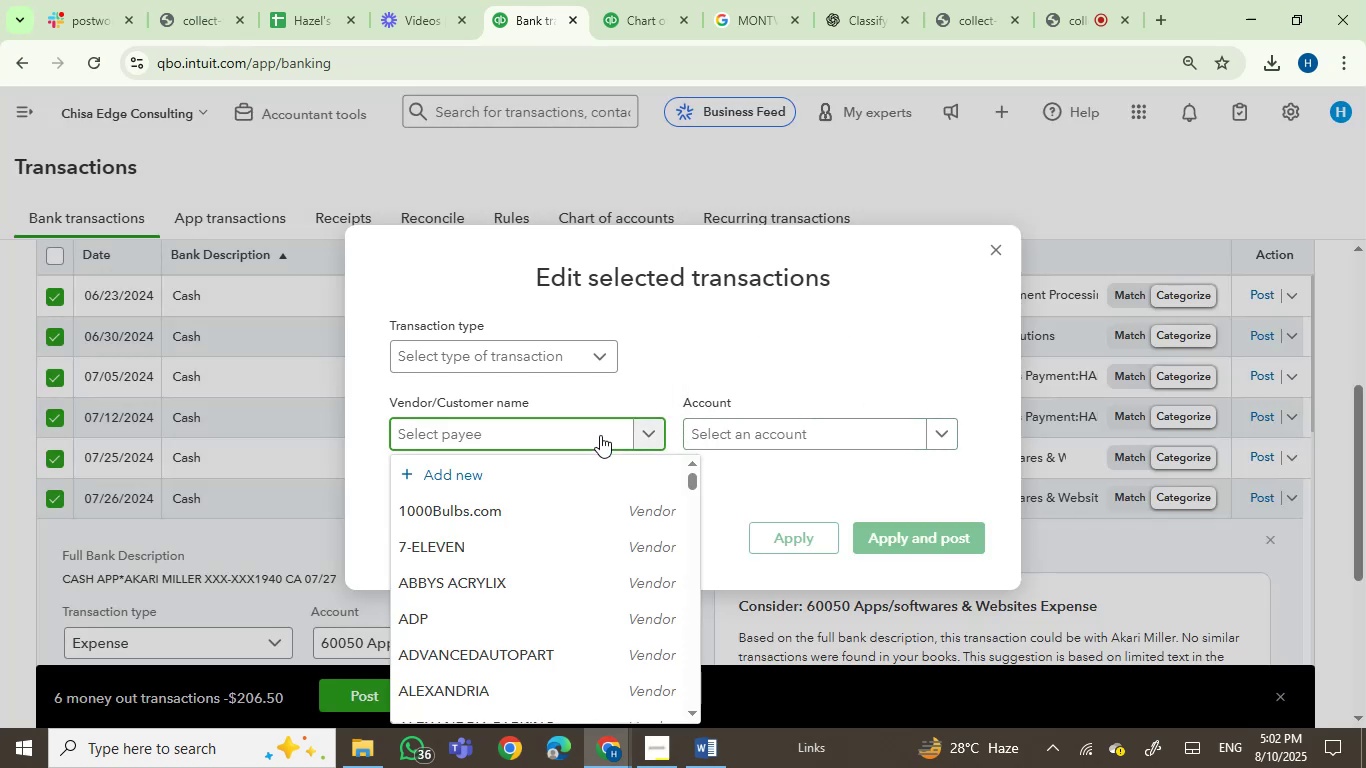 
key(Control+V)
 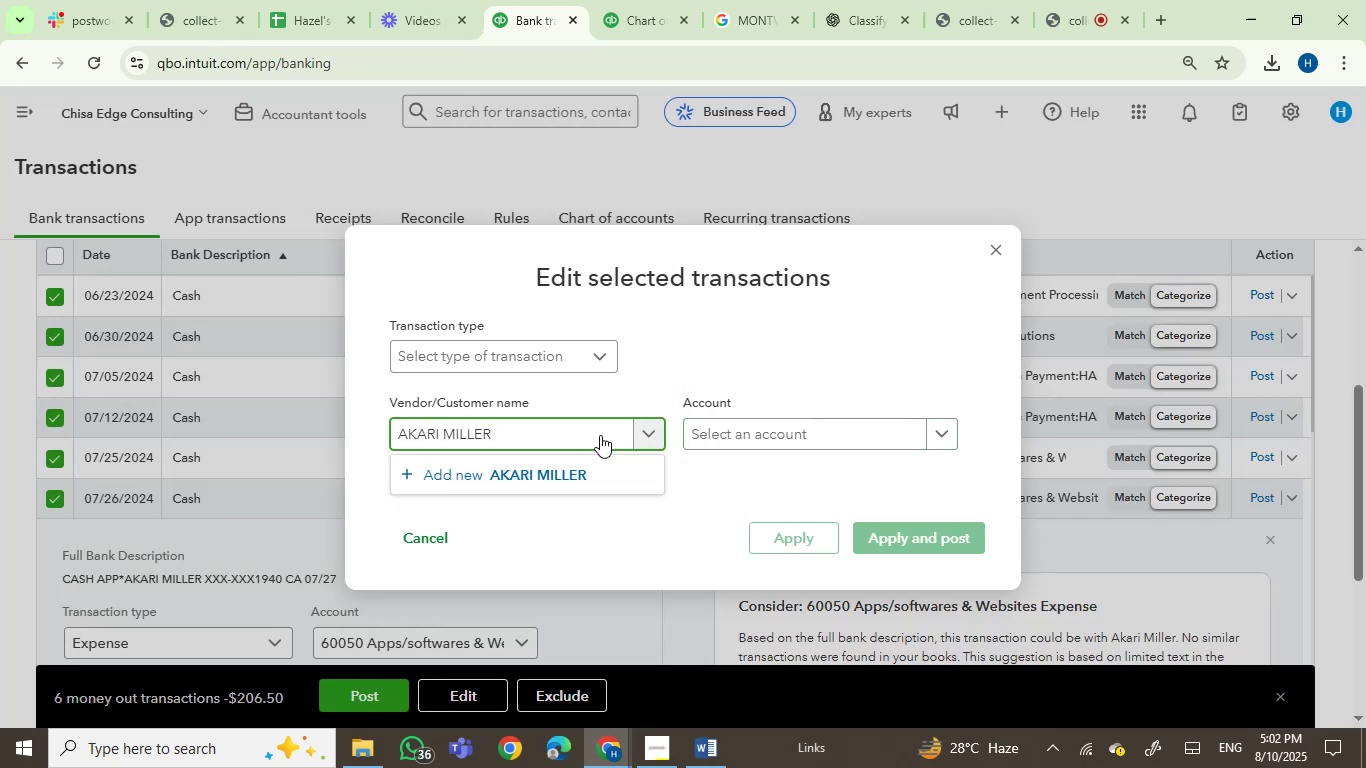 
key(Backspace)
key(Backspace)
key(Backspace)
key(Backspace)
key(Backspace)
key(Backspace)
key(Backspace)
type(ak)
 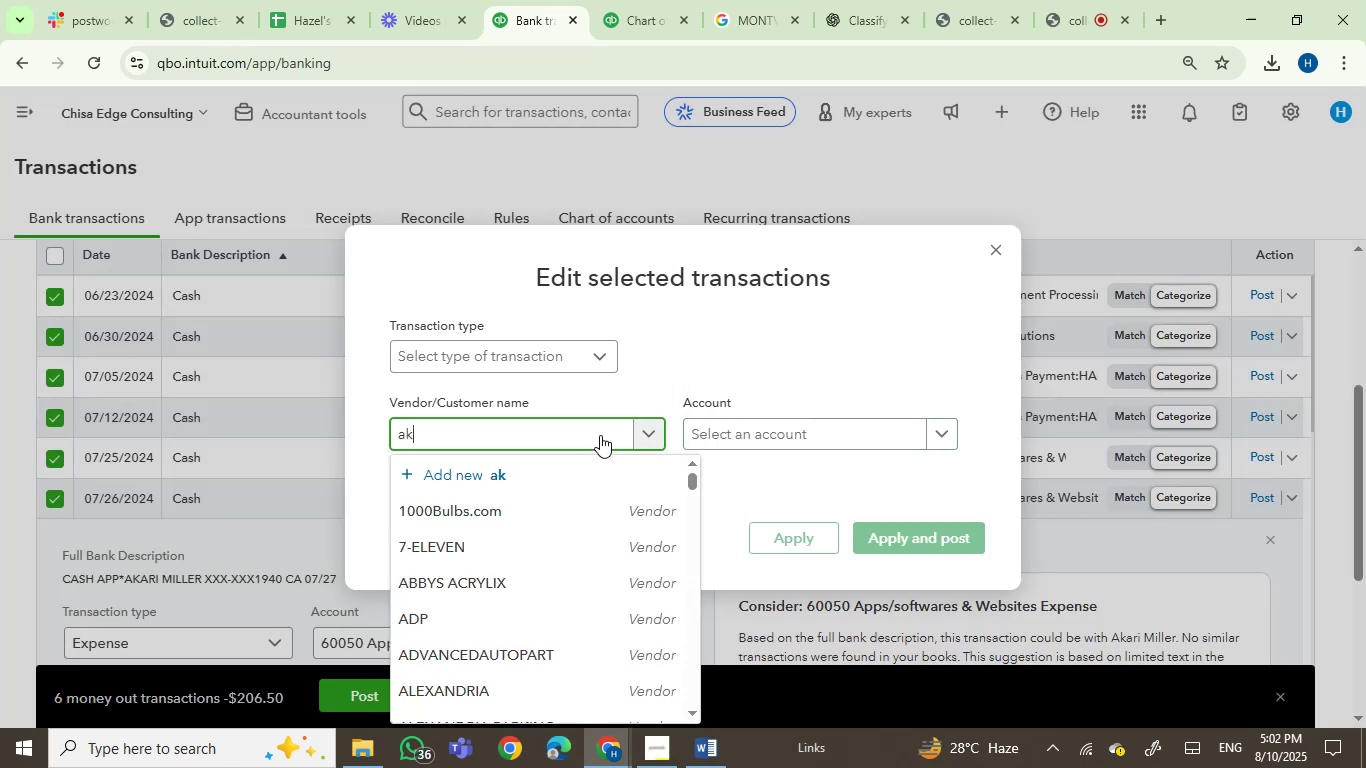 
left_click([472, 582])
 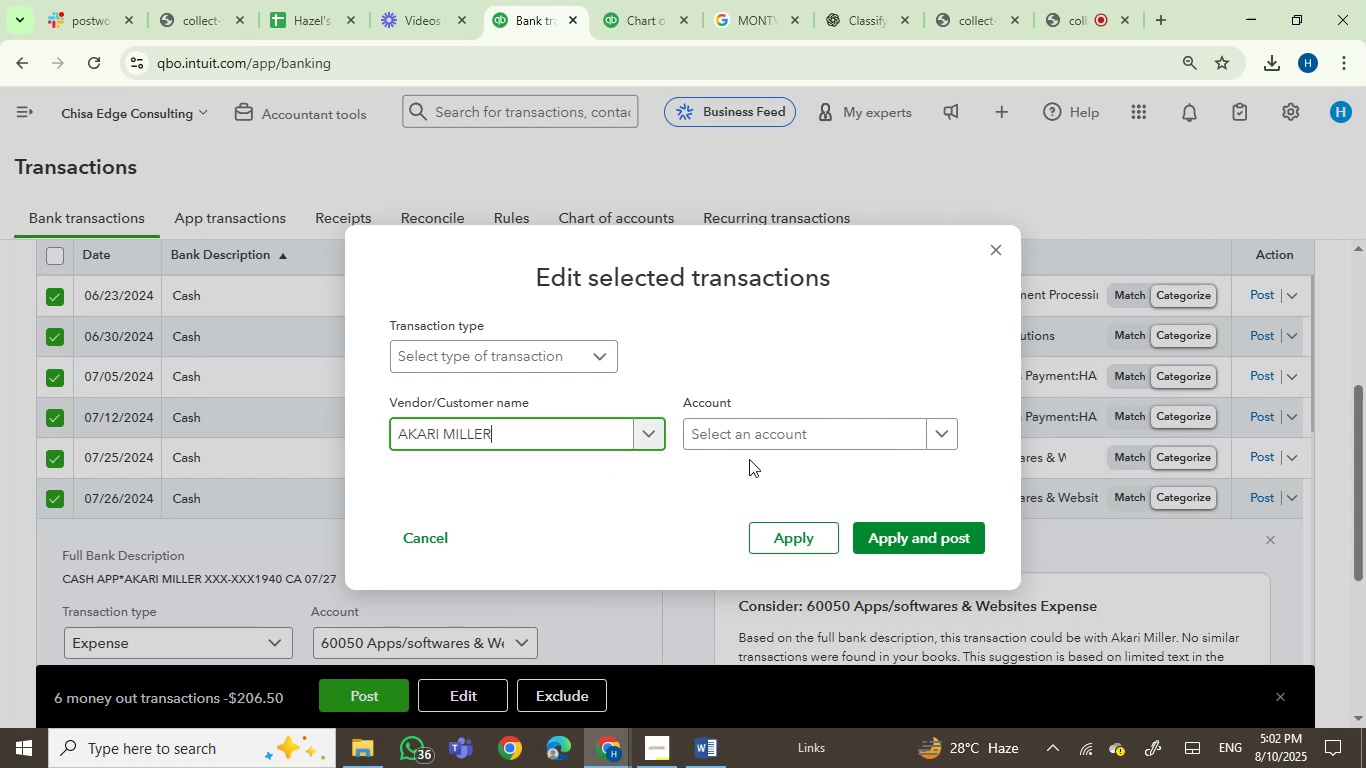 
left_click([772, 433])
 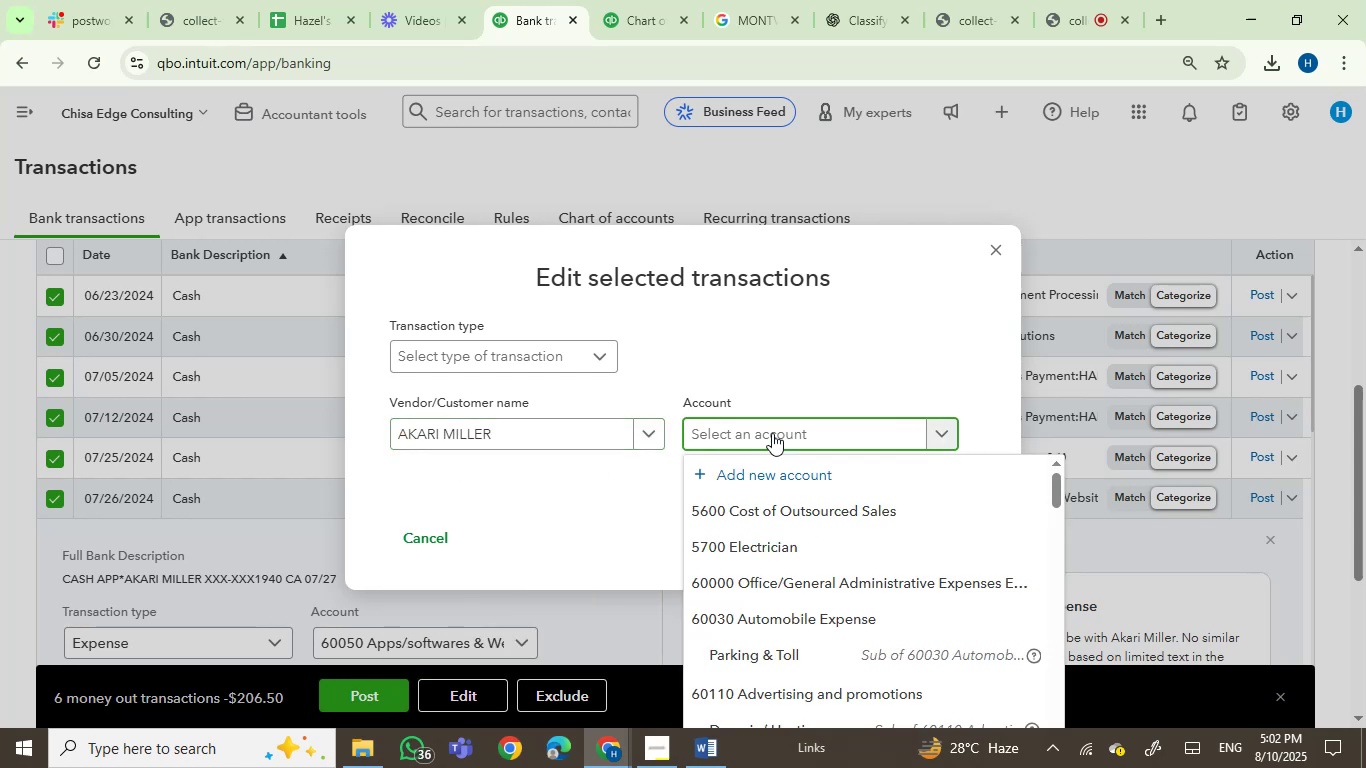 
type(subc)
 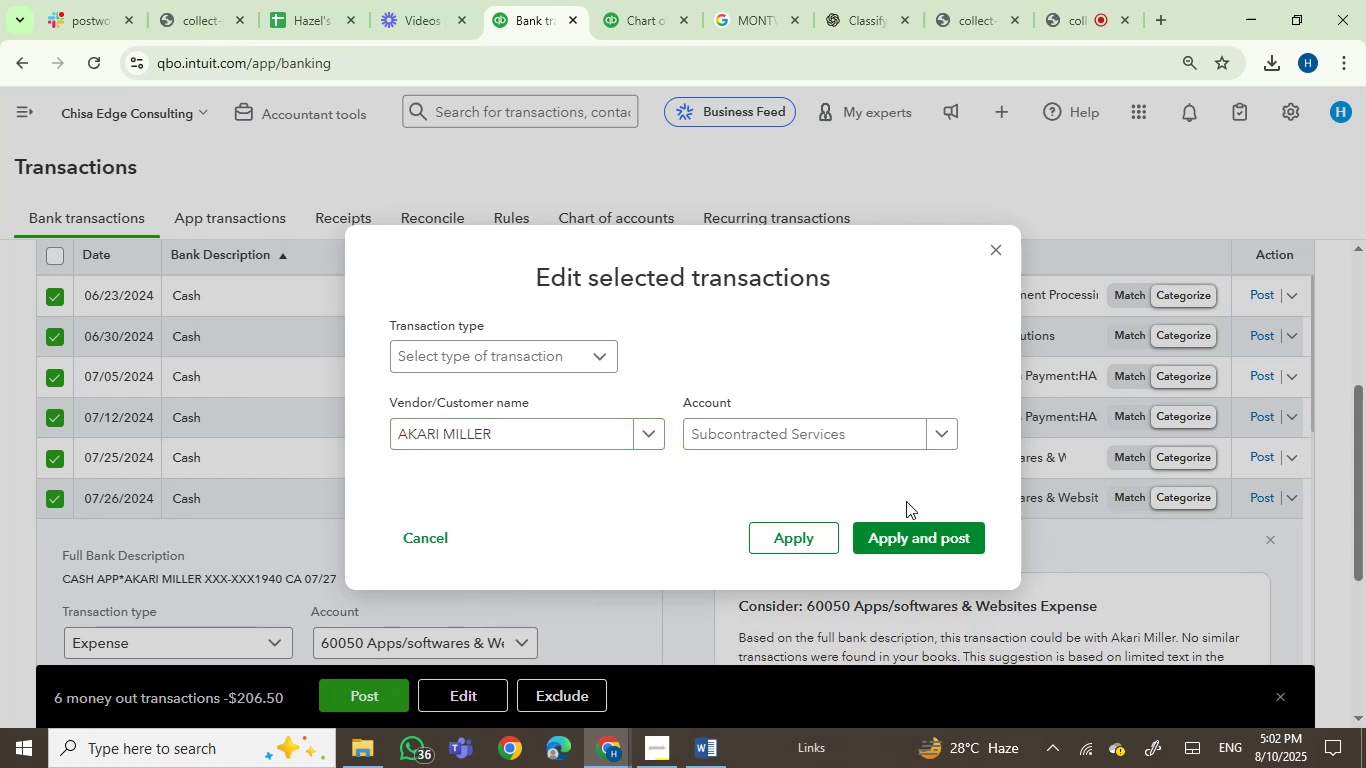 
left_click([903, 544])
 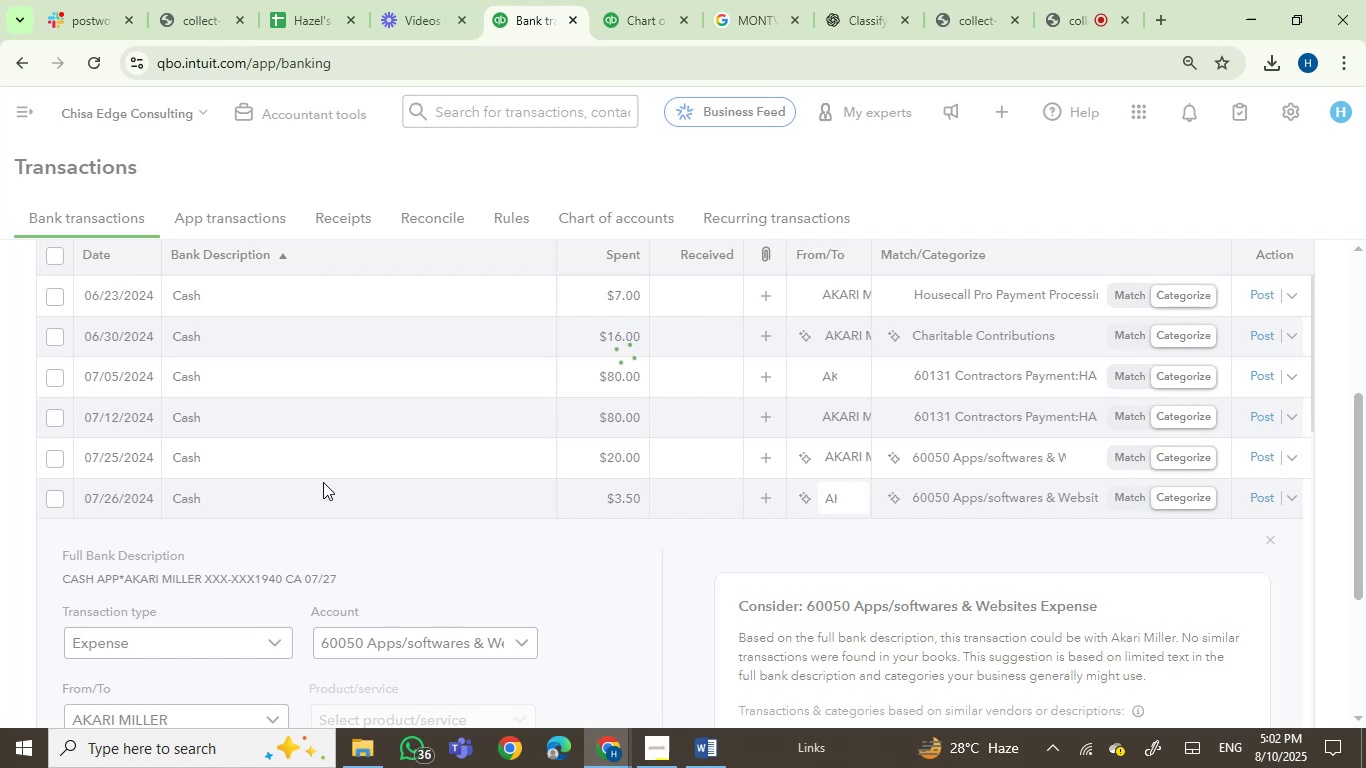 
wait(5.39)
 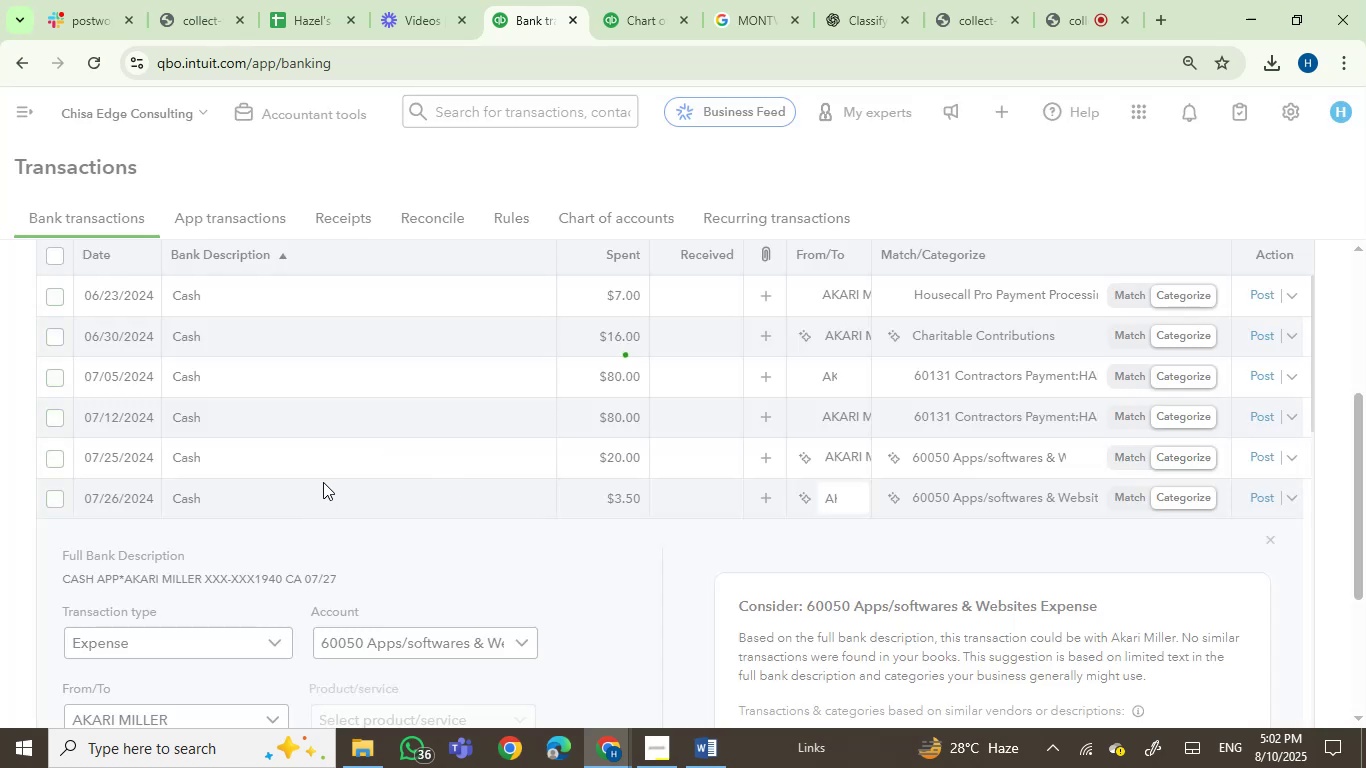 
mouse_move([165, 307])
 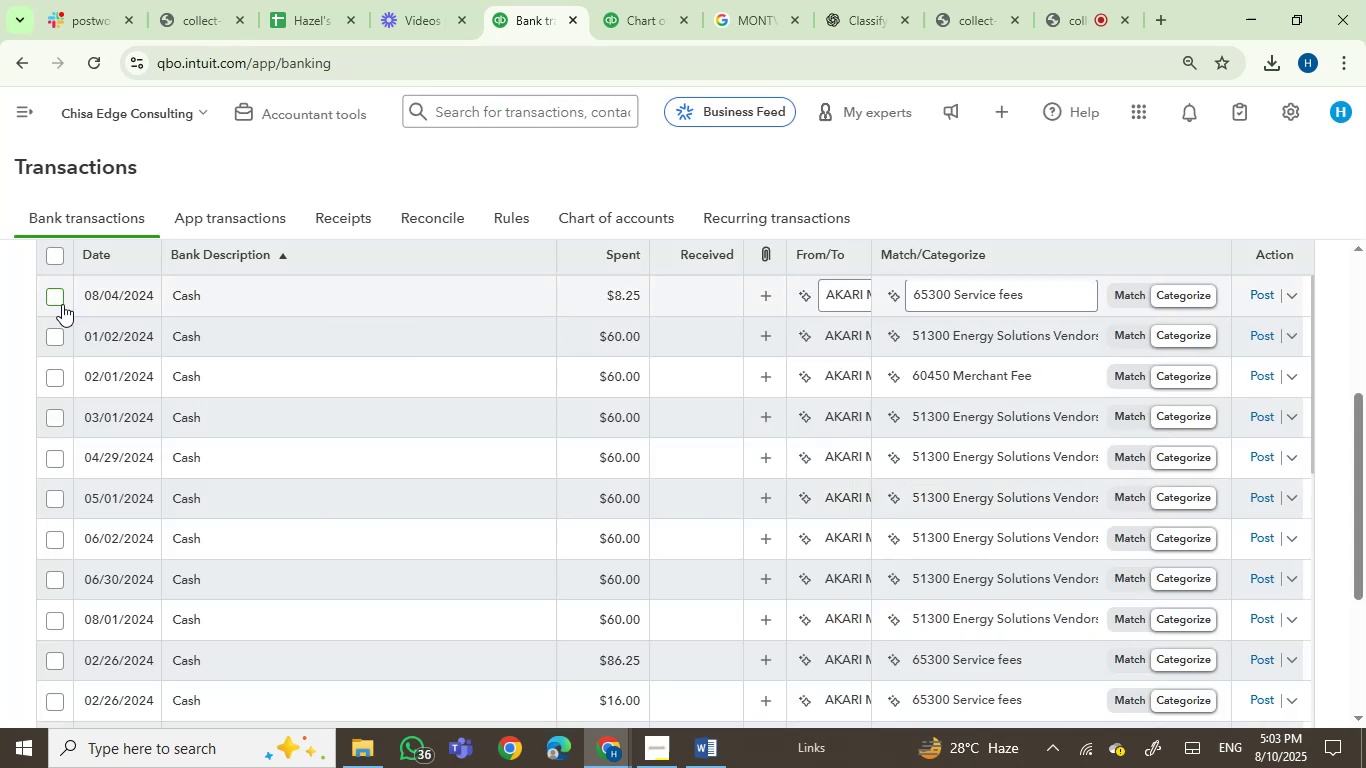 
mouse_move([214, 339])
 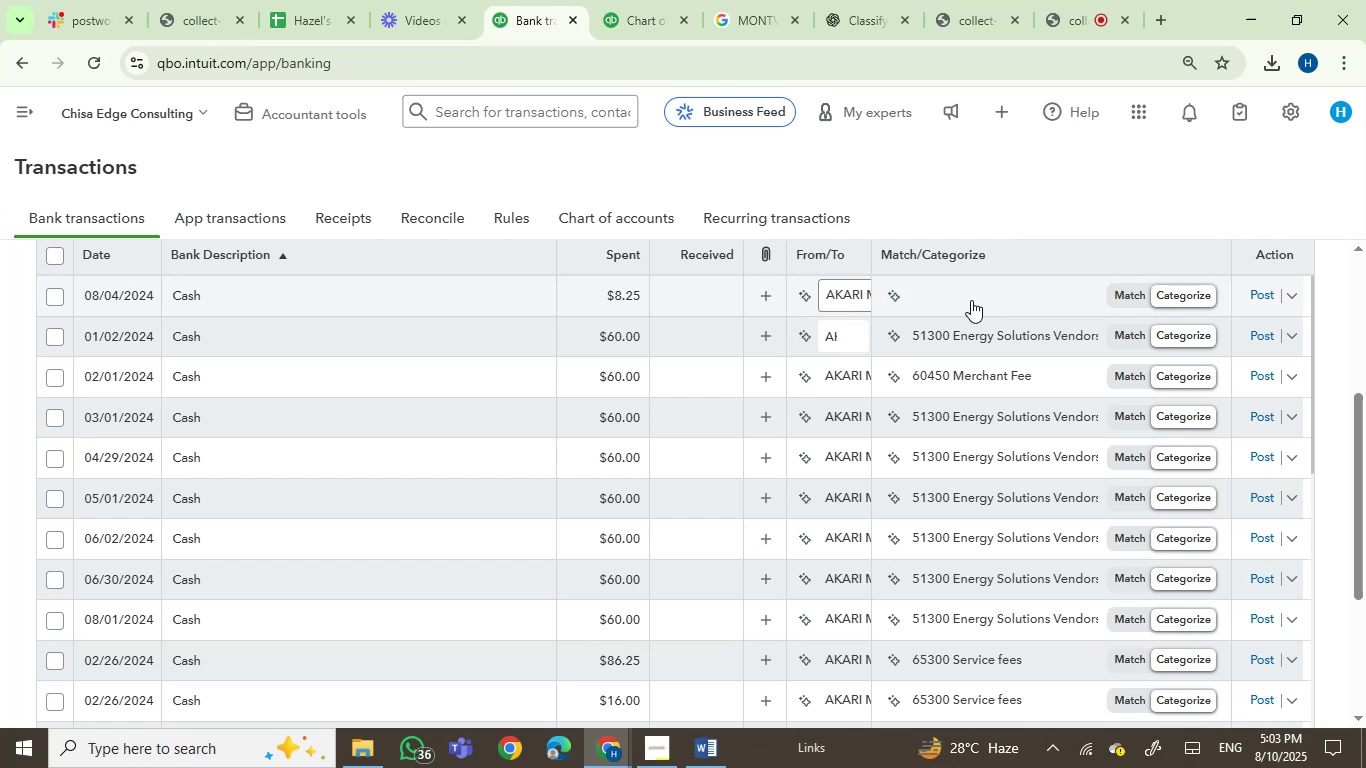 
left_click([980, 300])
 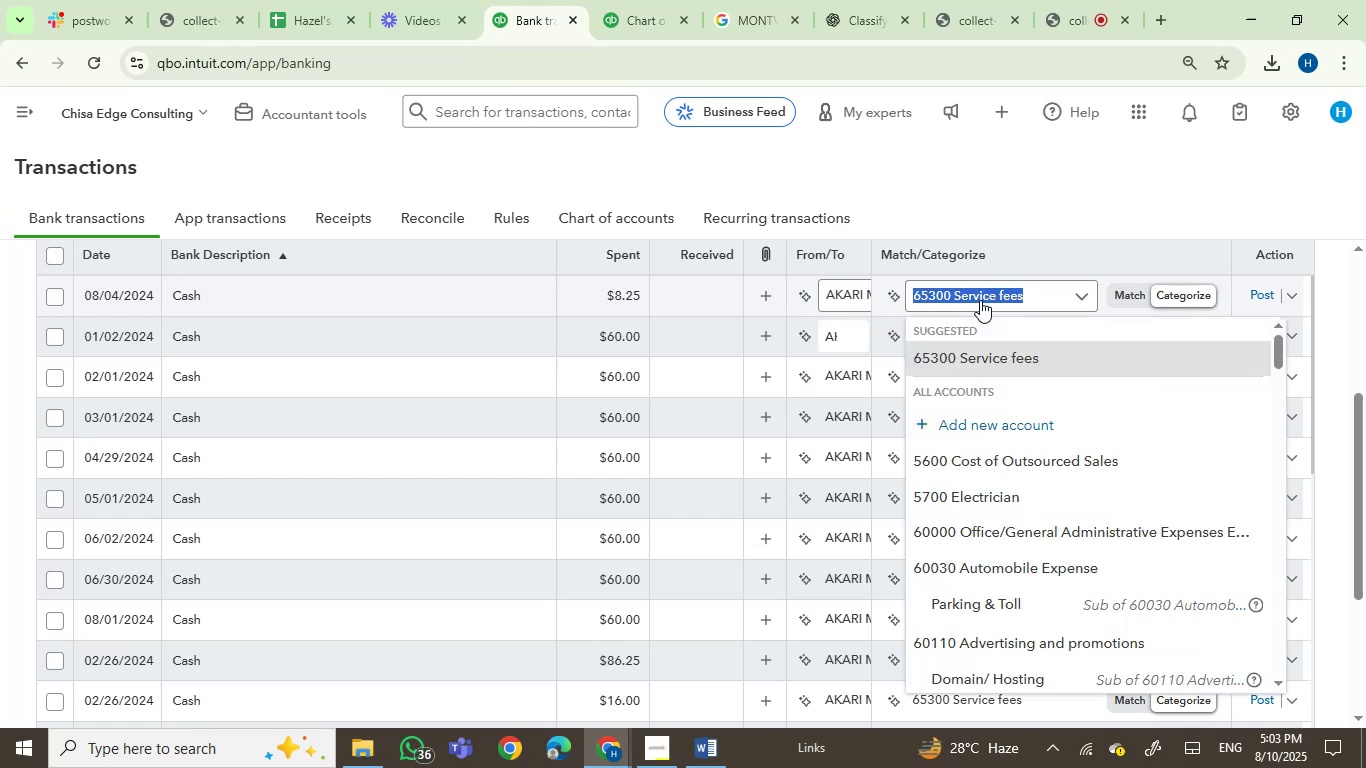 
type(subc)
 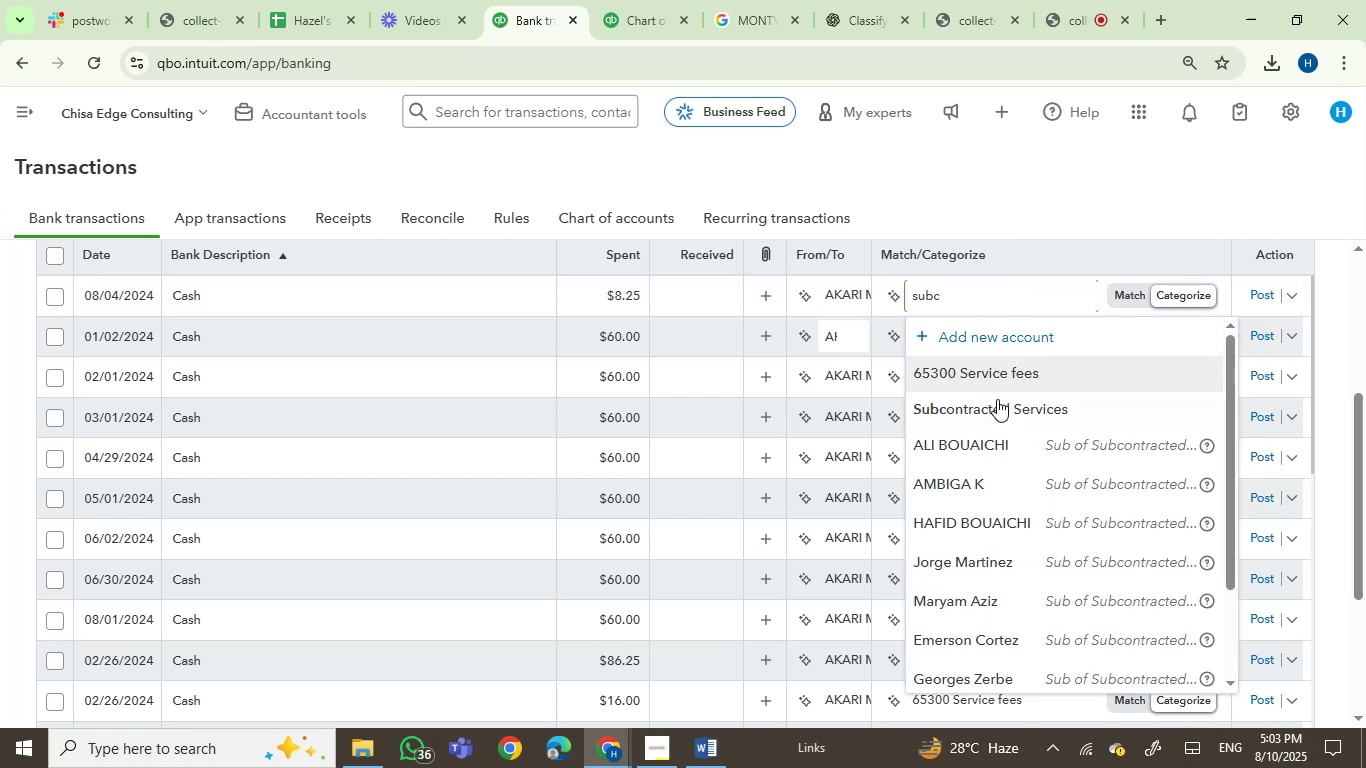 
left_click([997, 409])
 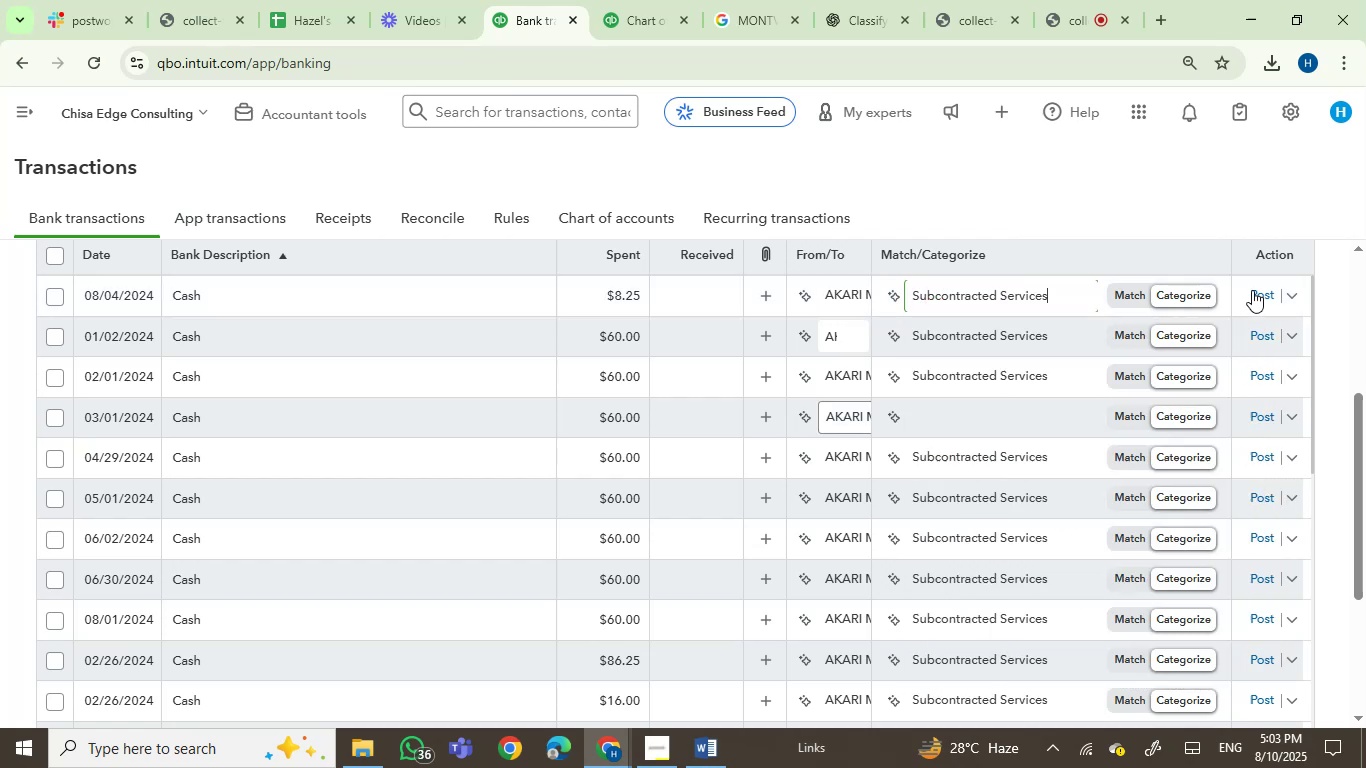 
left_click([1257, 290])
 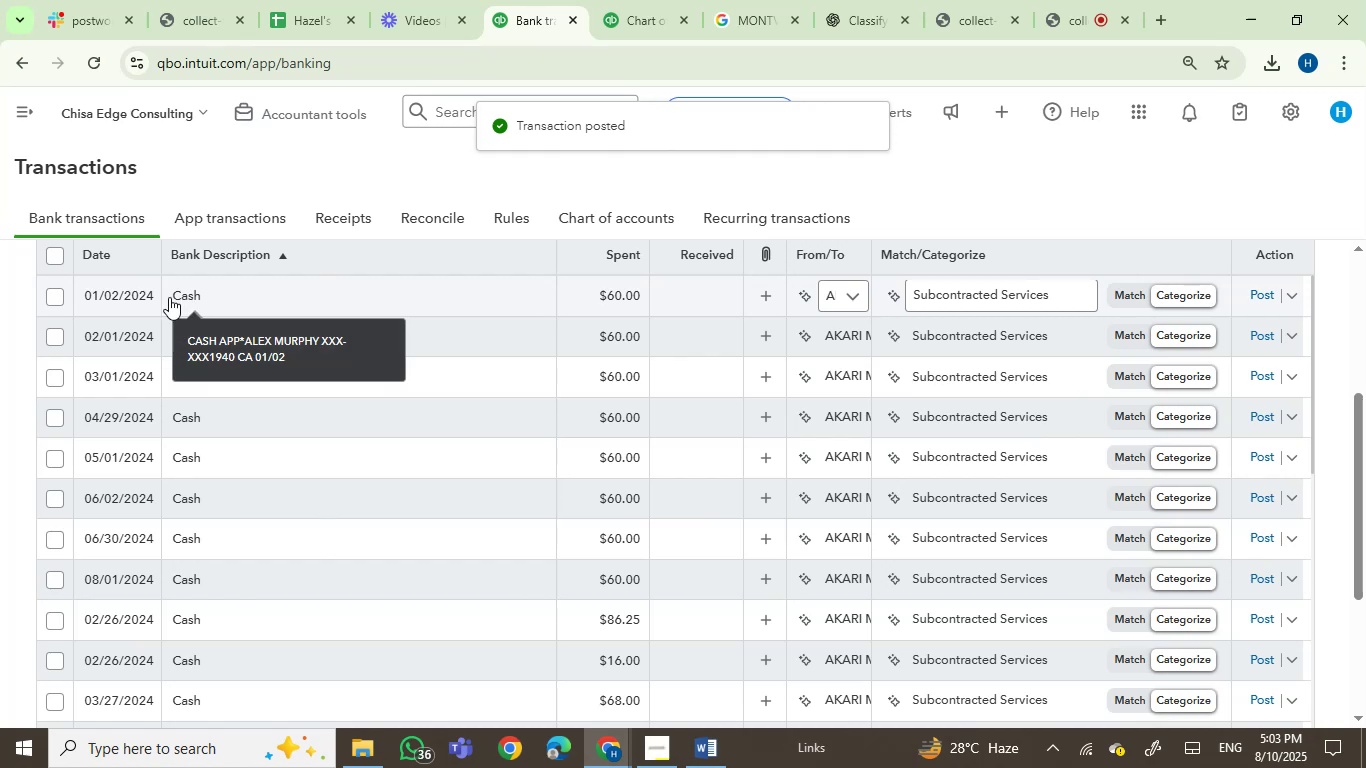 
wait(7.98)
 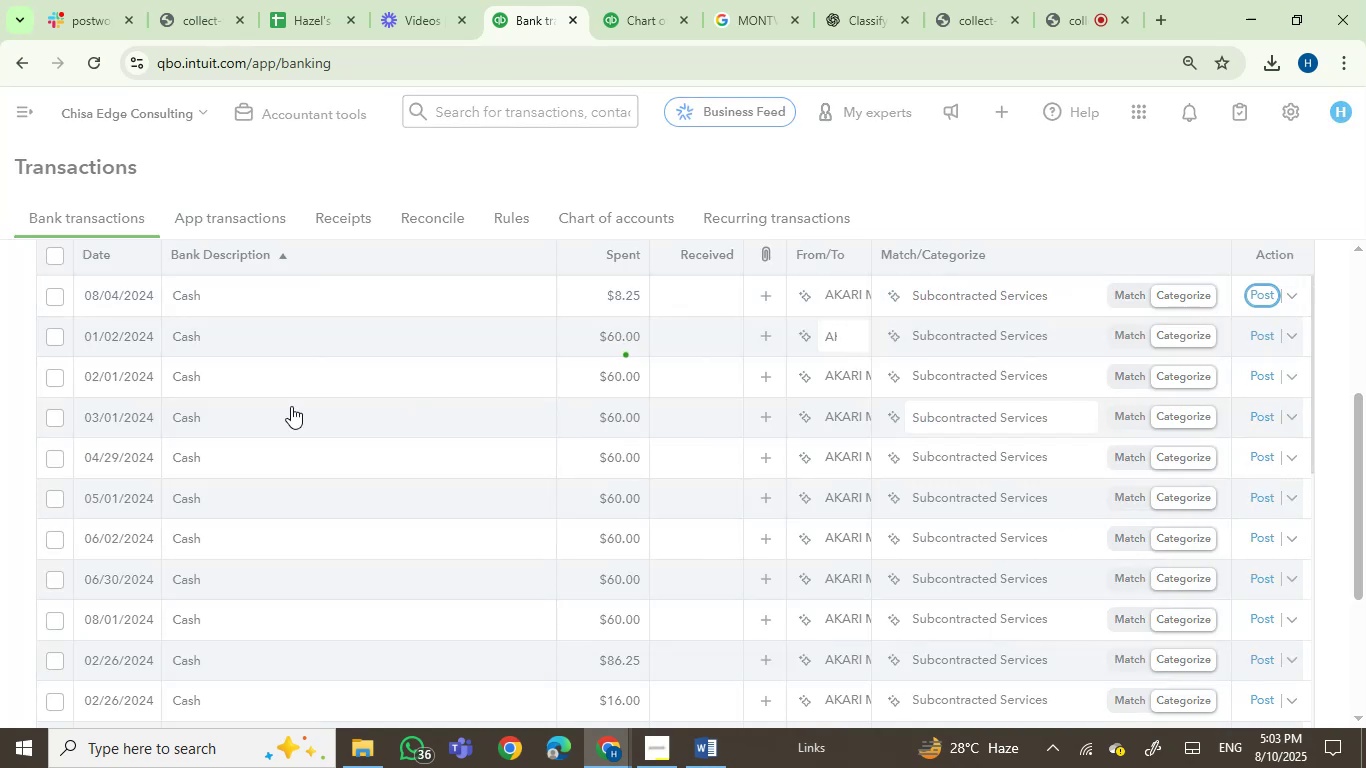 
left_click([187, 298])
 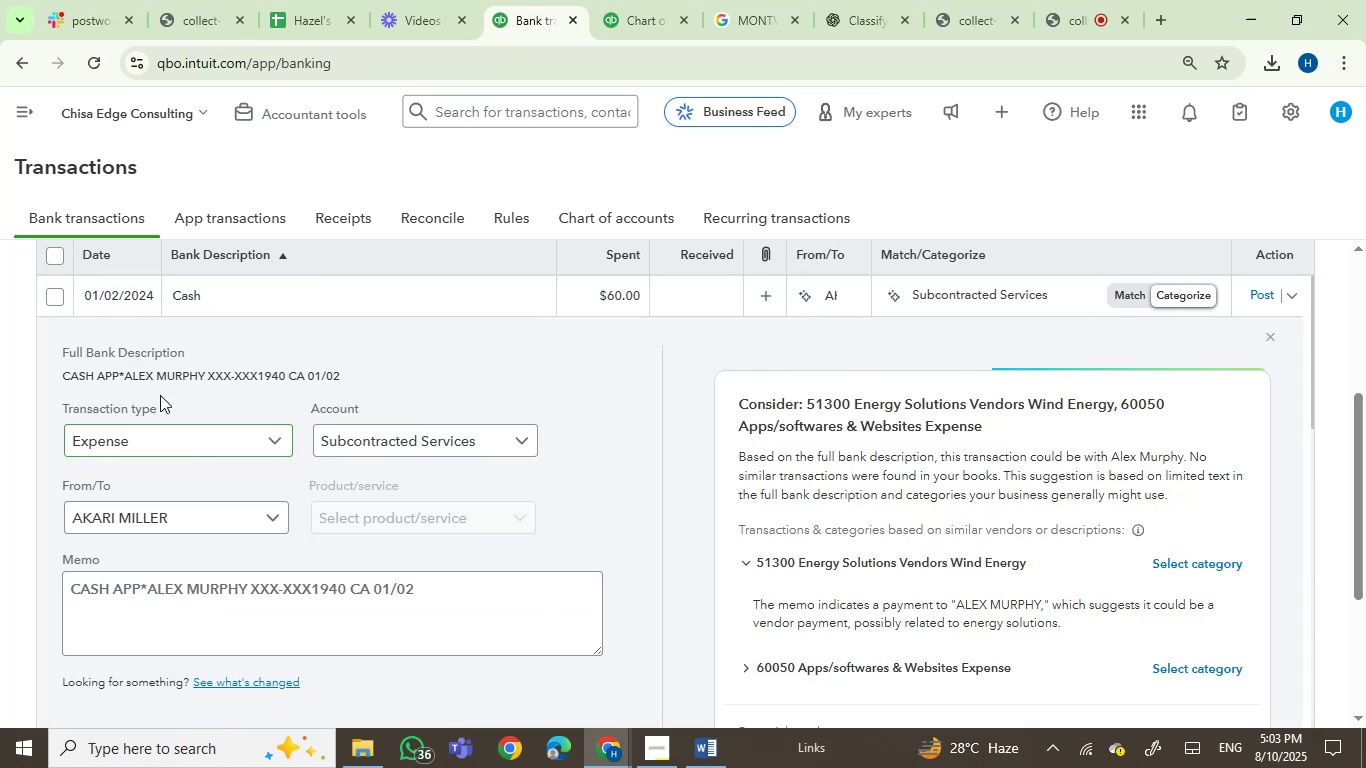 
left_click([142, 374])
 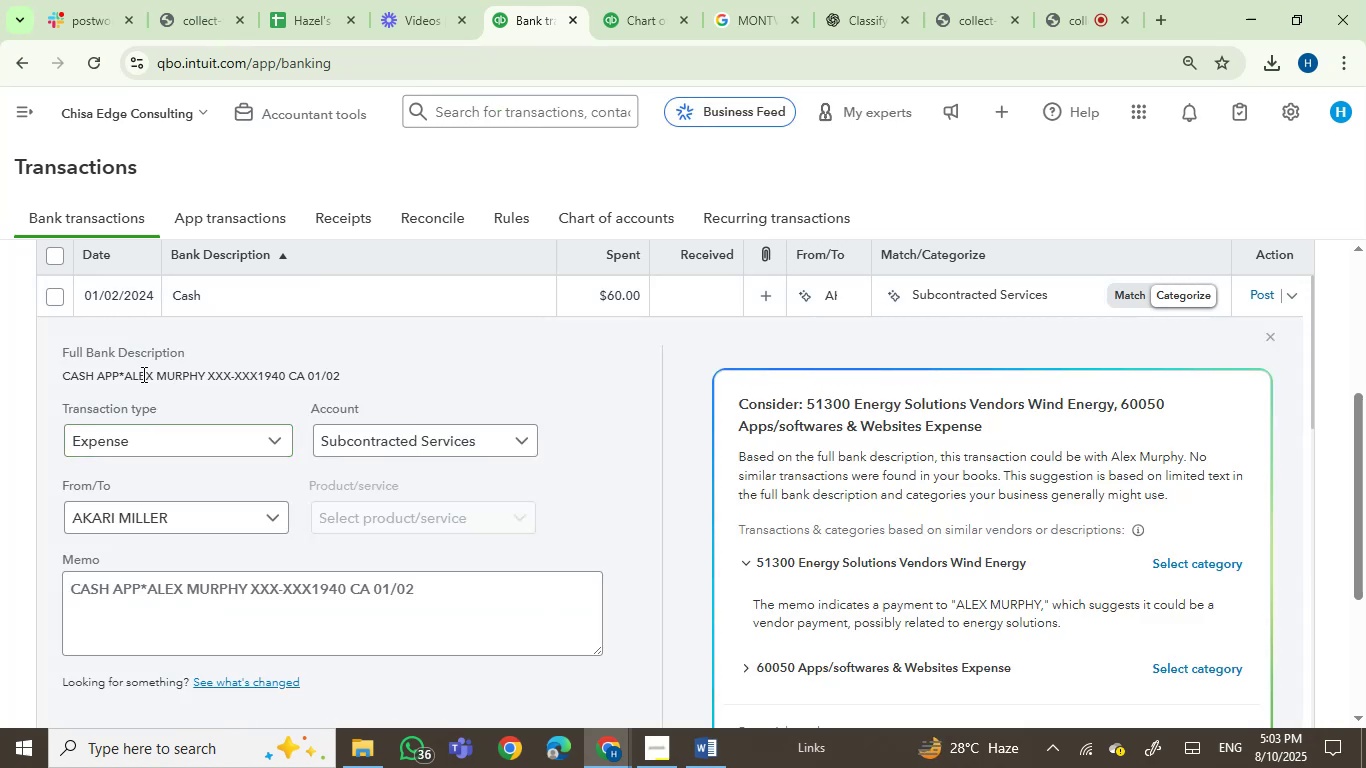 
left_click_drag(start_coordinate=[142, 374], to_coordinate=[179, 379])
 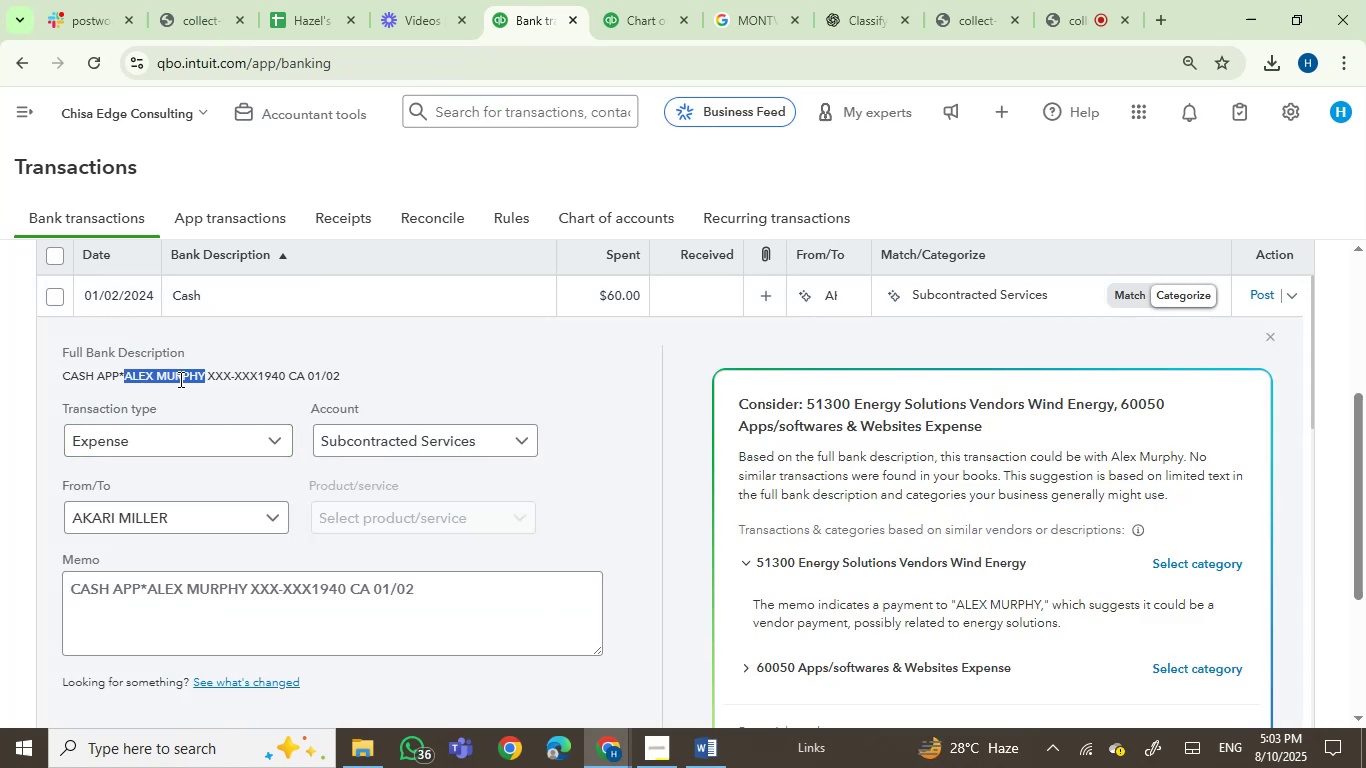 
key(Control+C)
 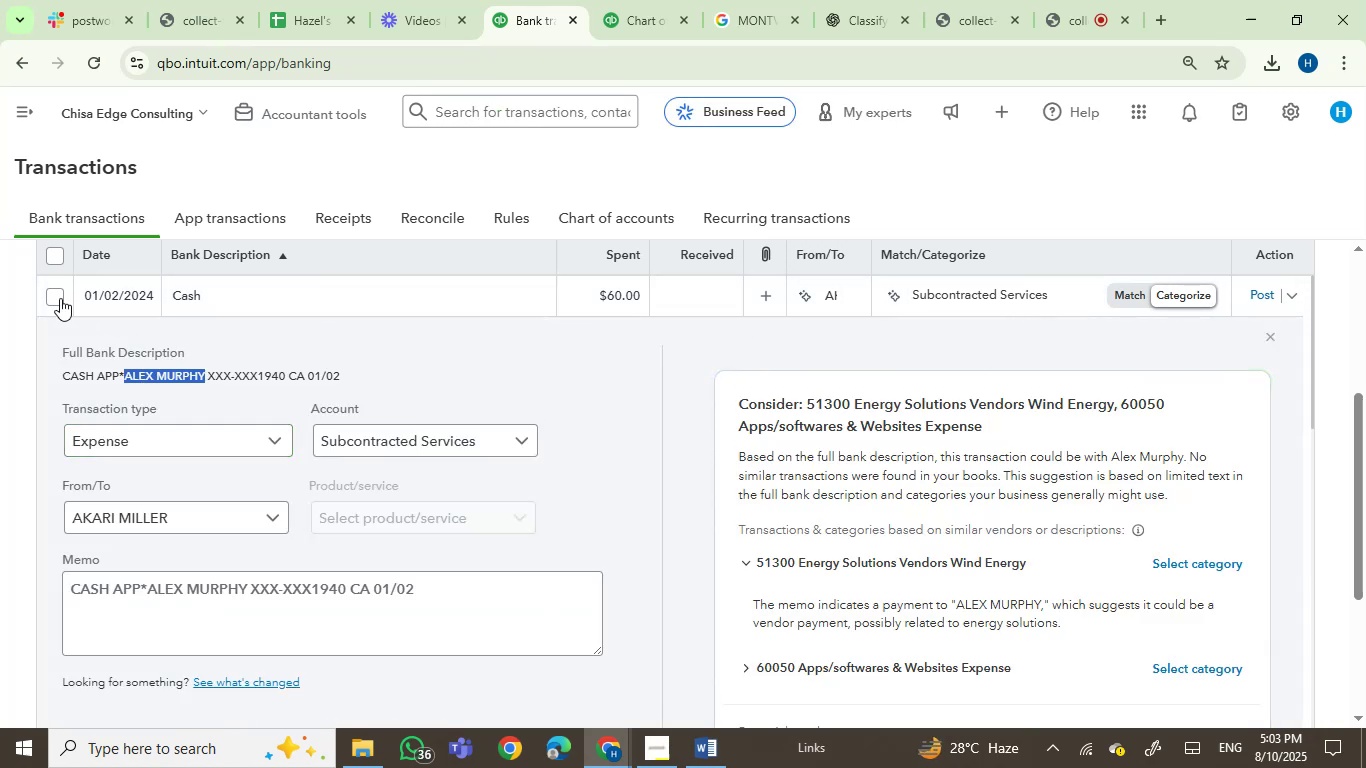 
left_click([54, 298])
 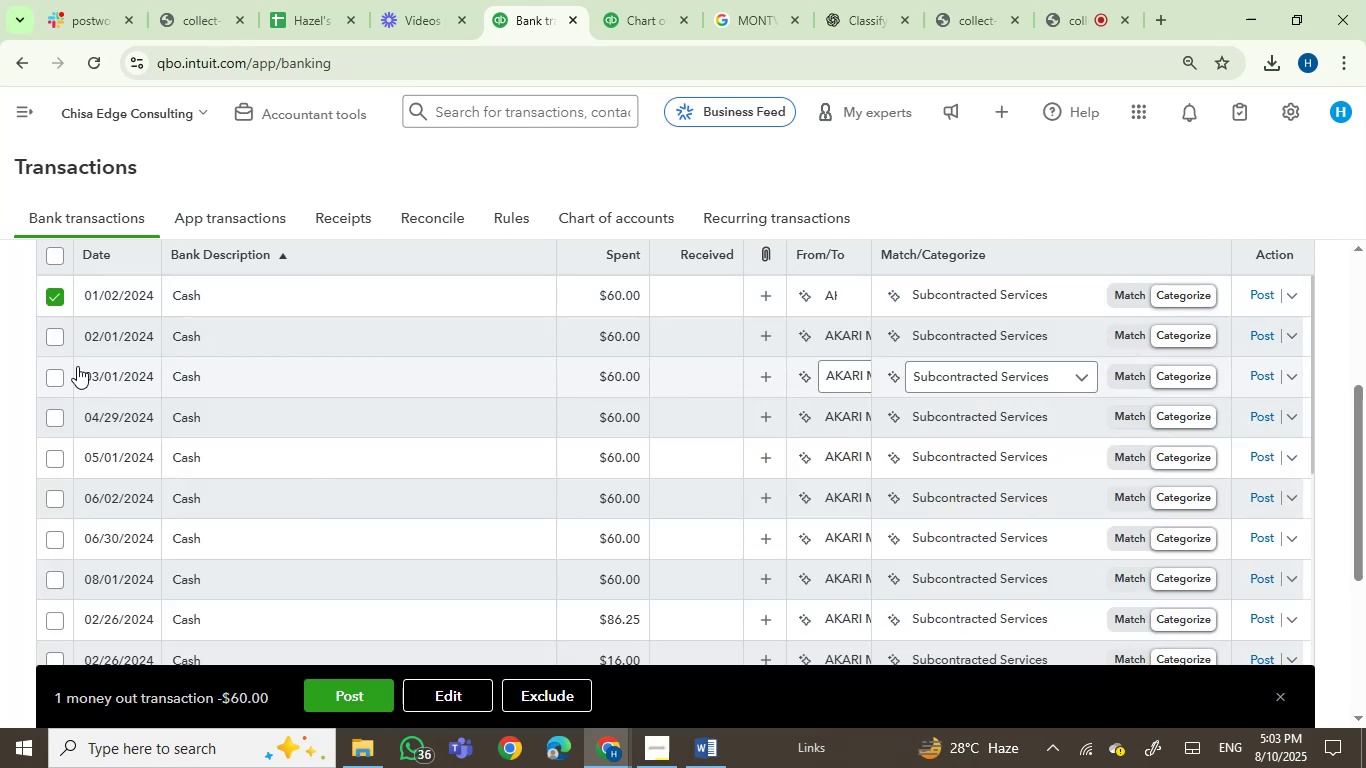 
left_click([48, 334])
 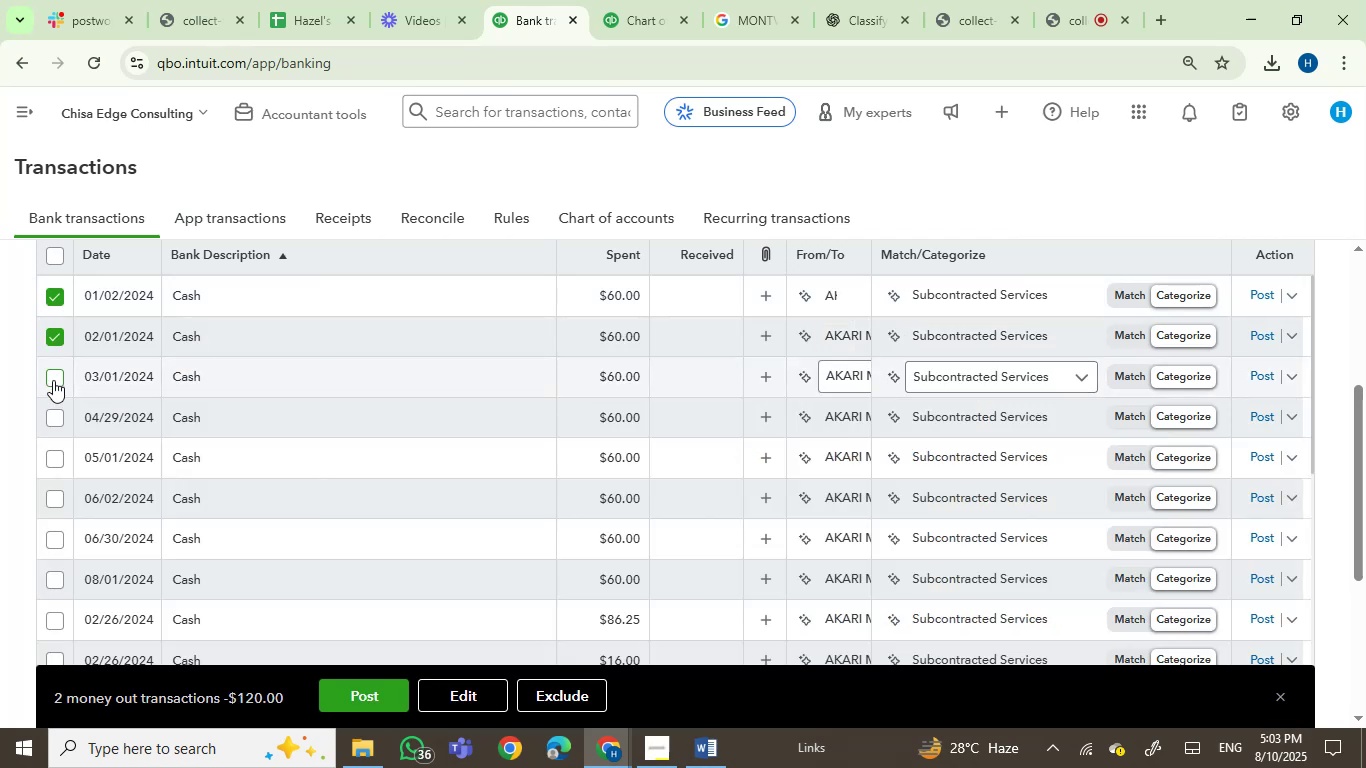 
double_click([53, 413])
 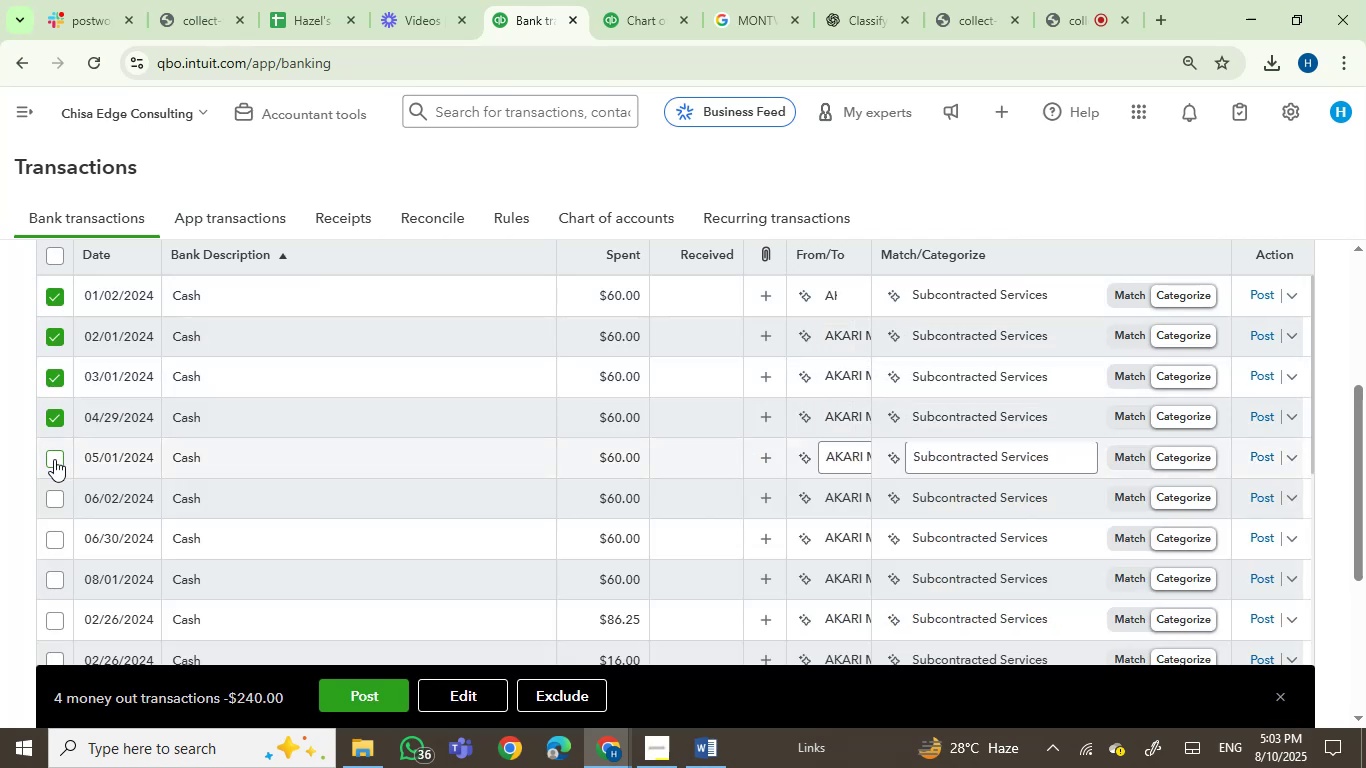 
left_click([53, 459])
 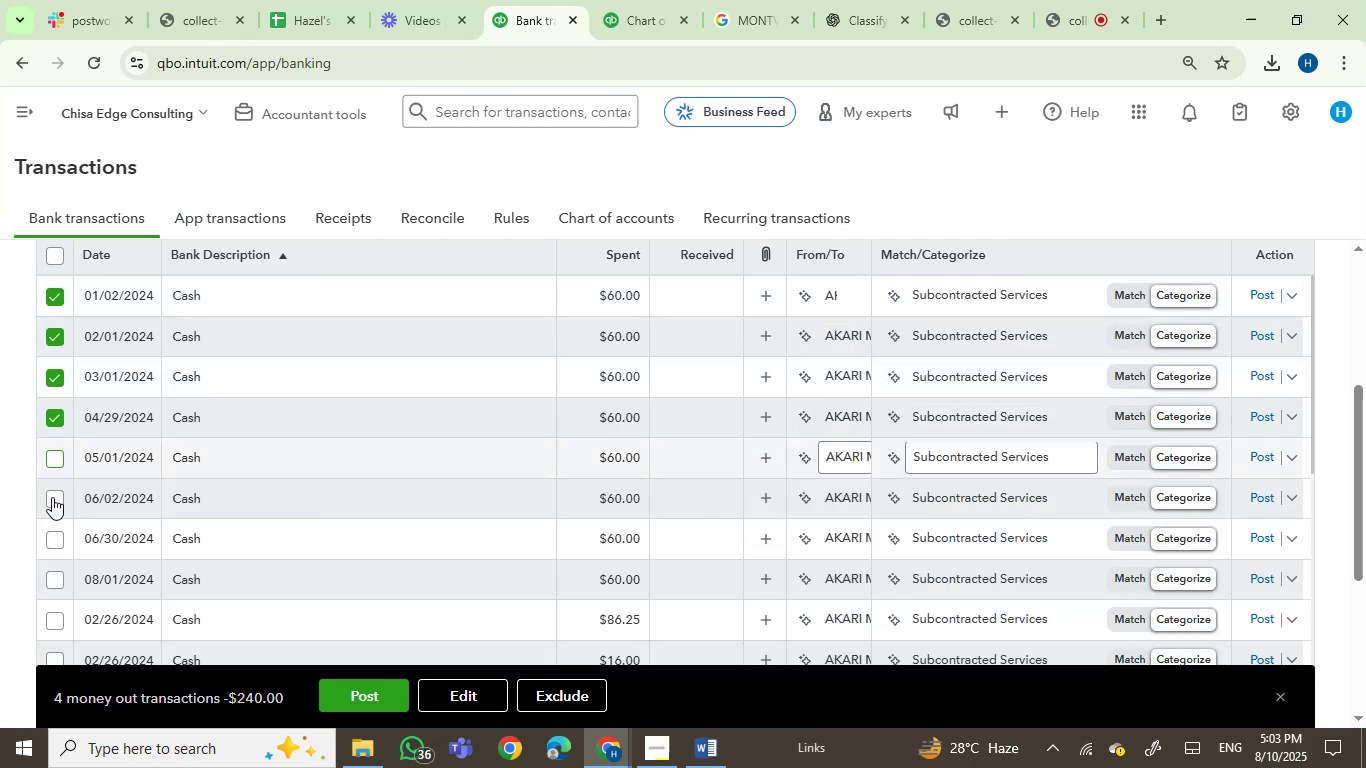 
double_click([52, 497])
 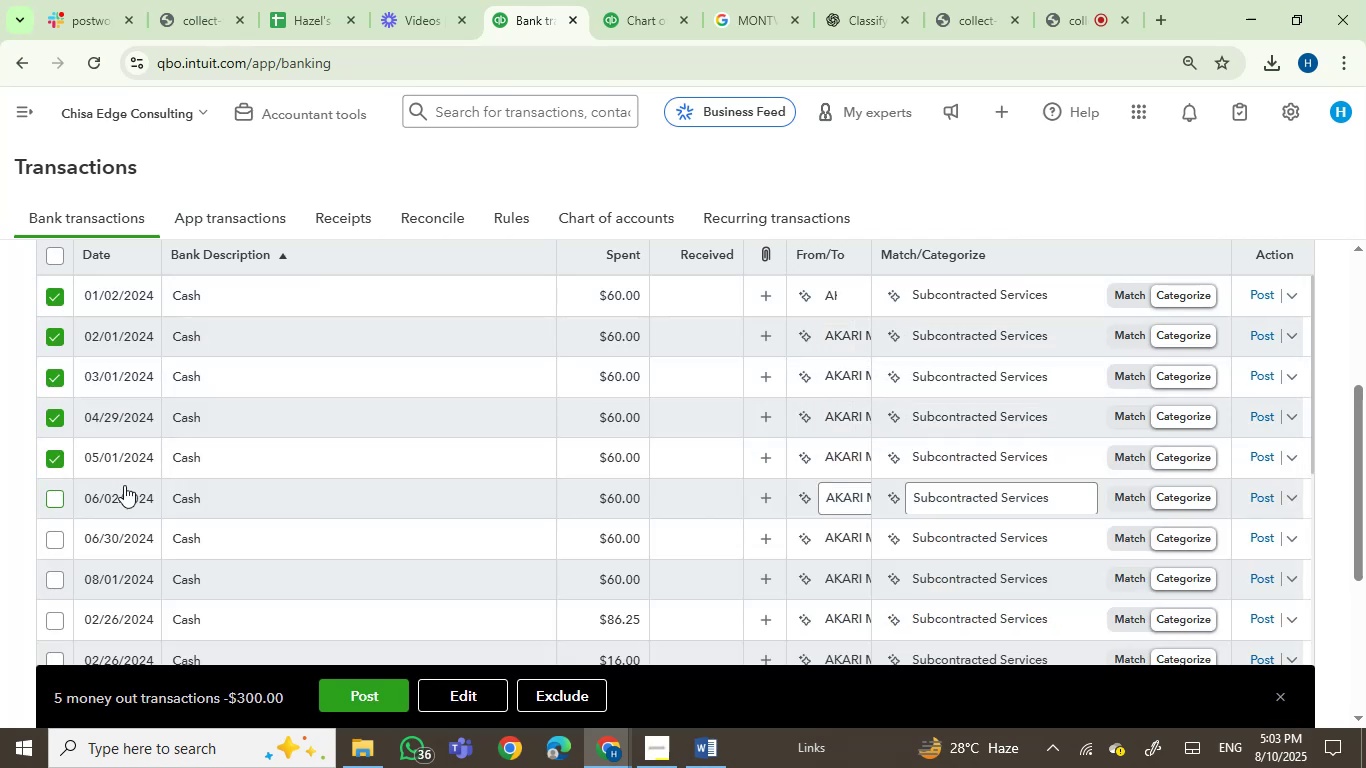 
mouse_move([190, 497])
 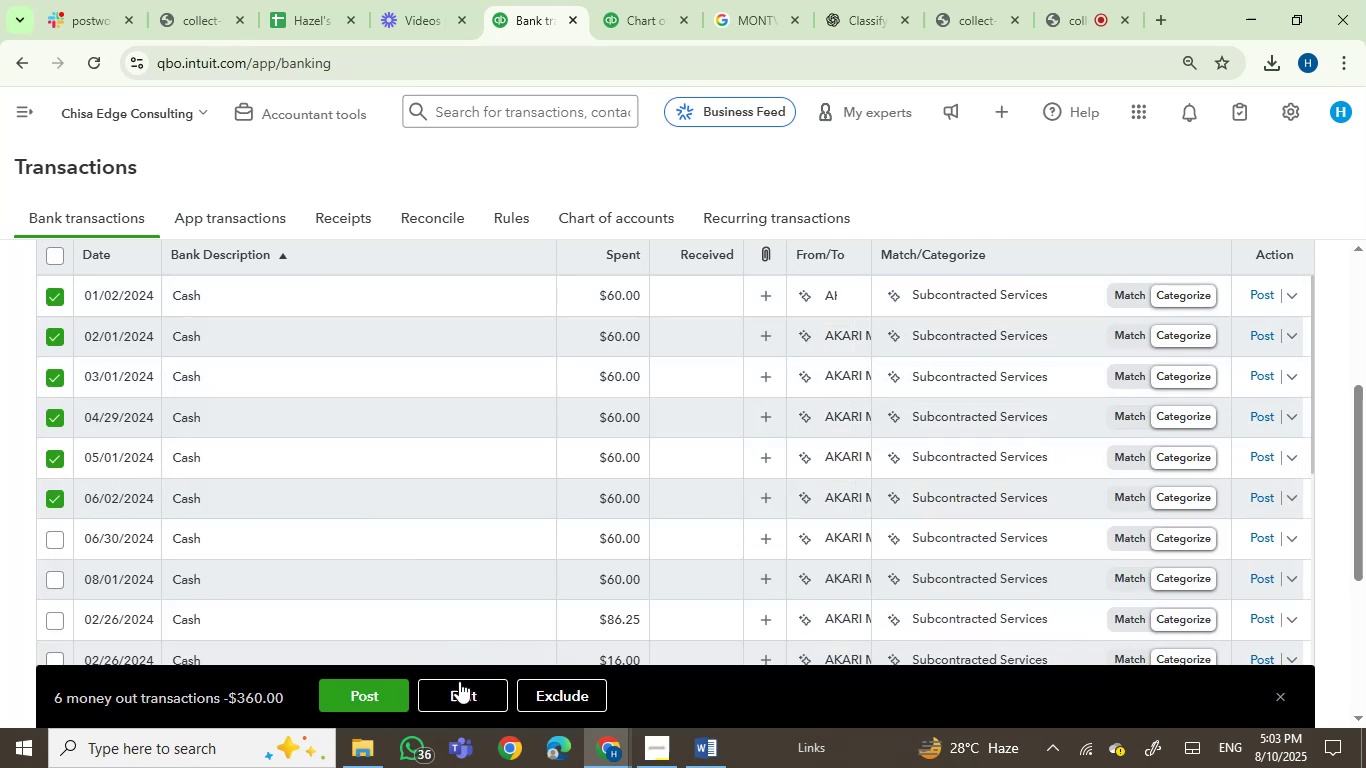 
left_click([457, 694])
 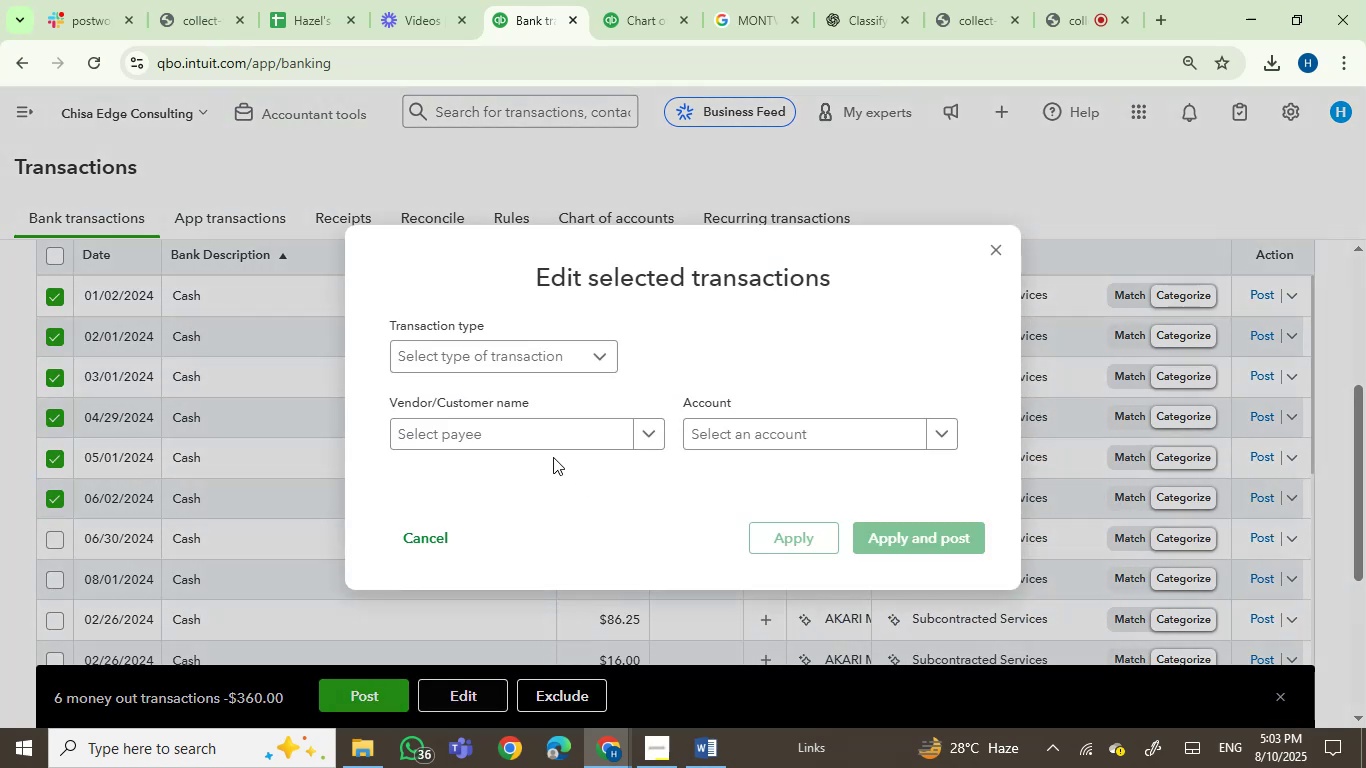 
left_click([541, 437])
 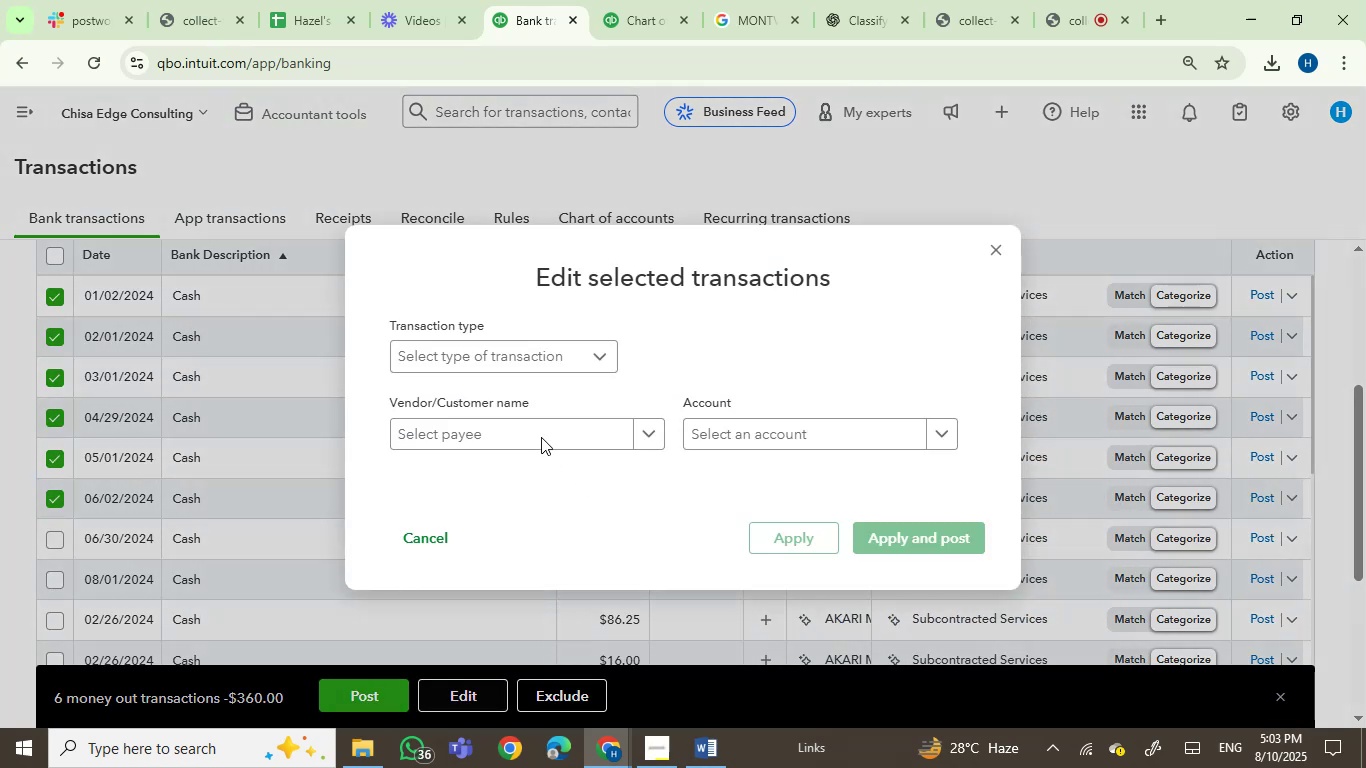 
key(Control+V)
 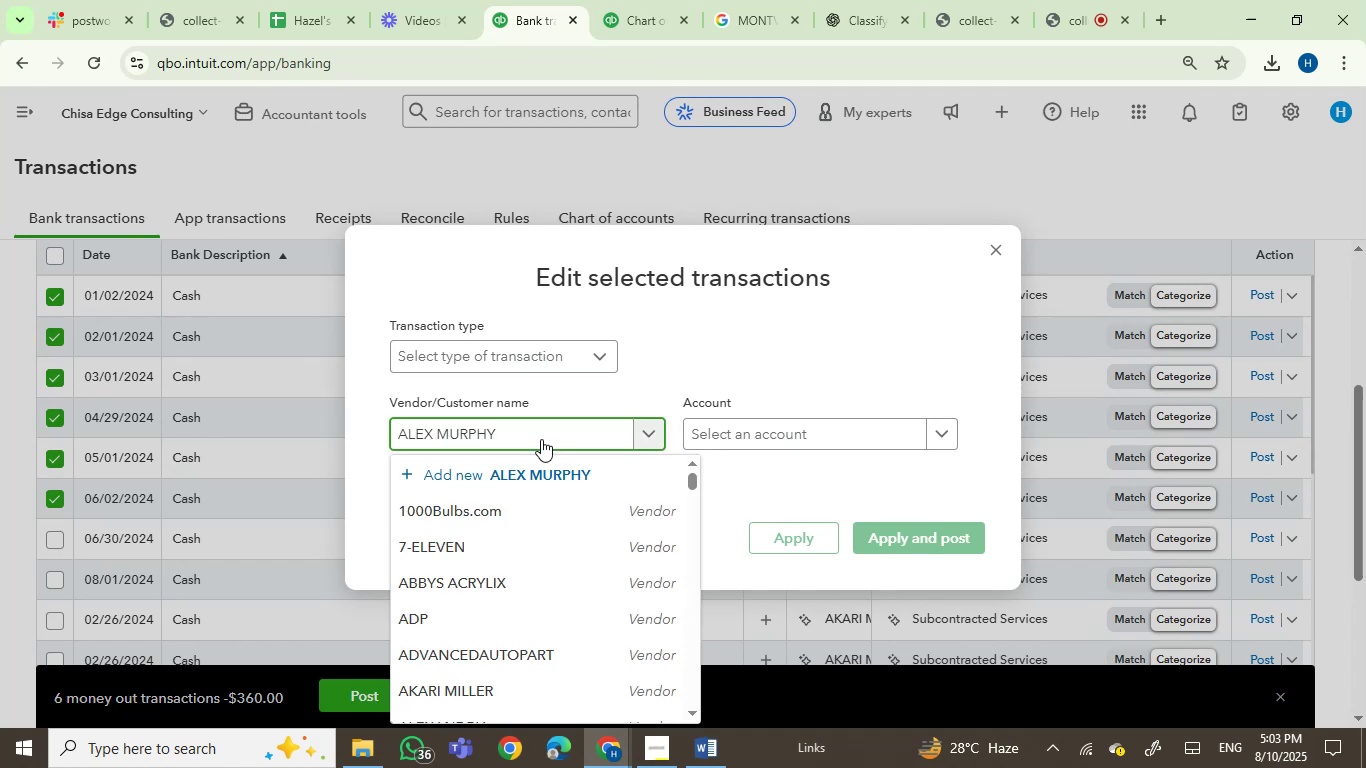 
left_click([522, 468])
 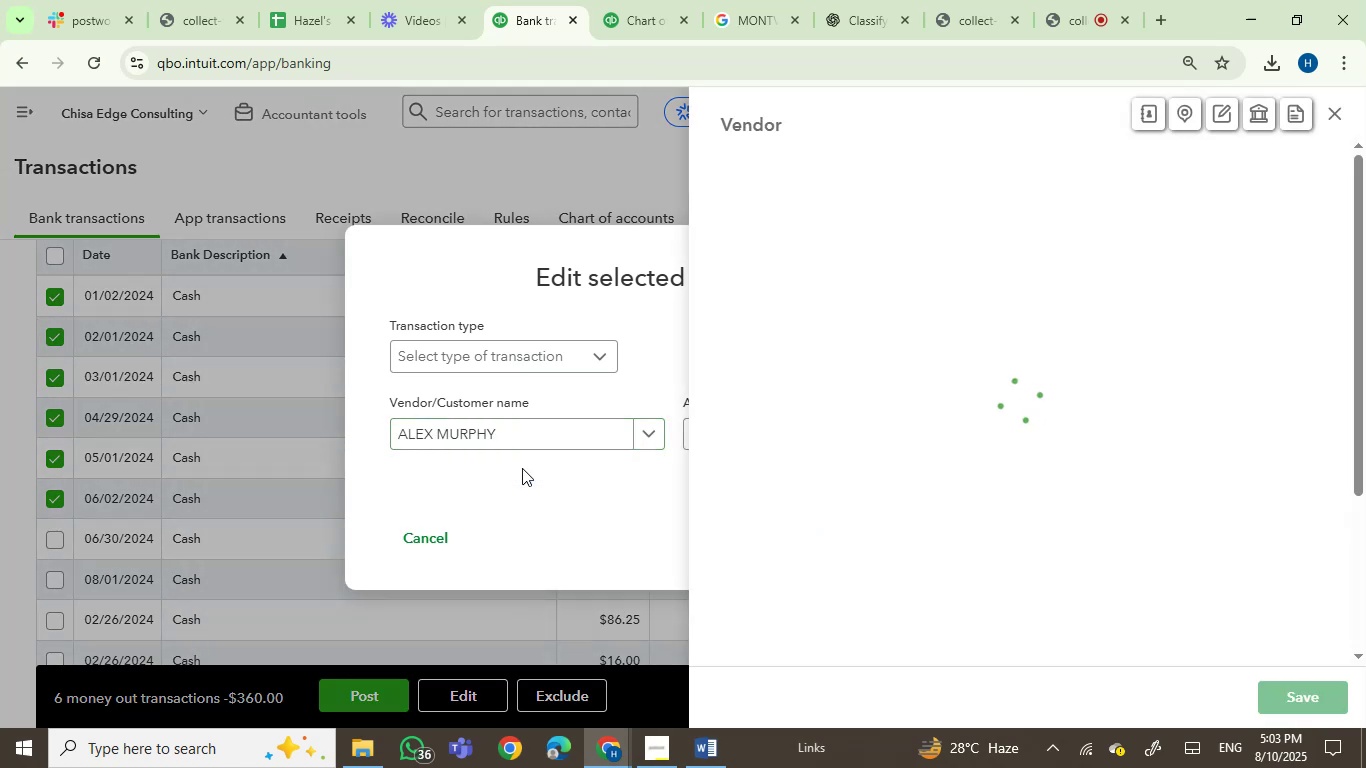 
mouse_move([833, 469])
 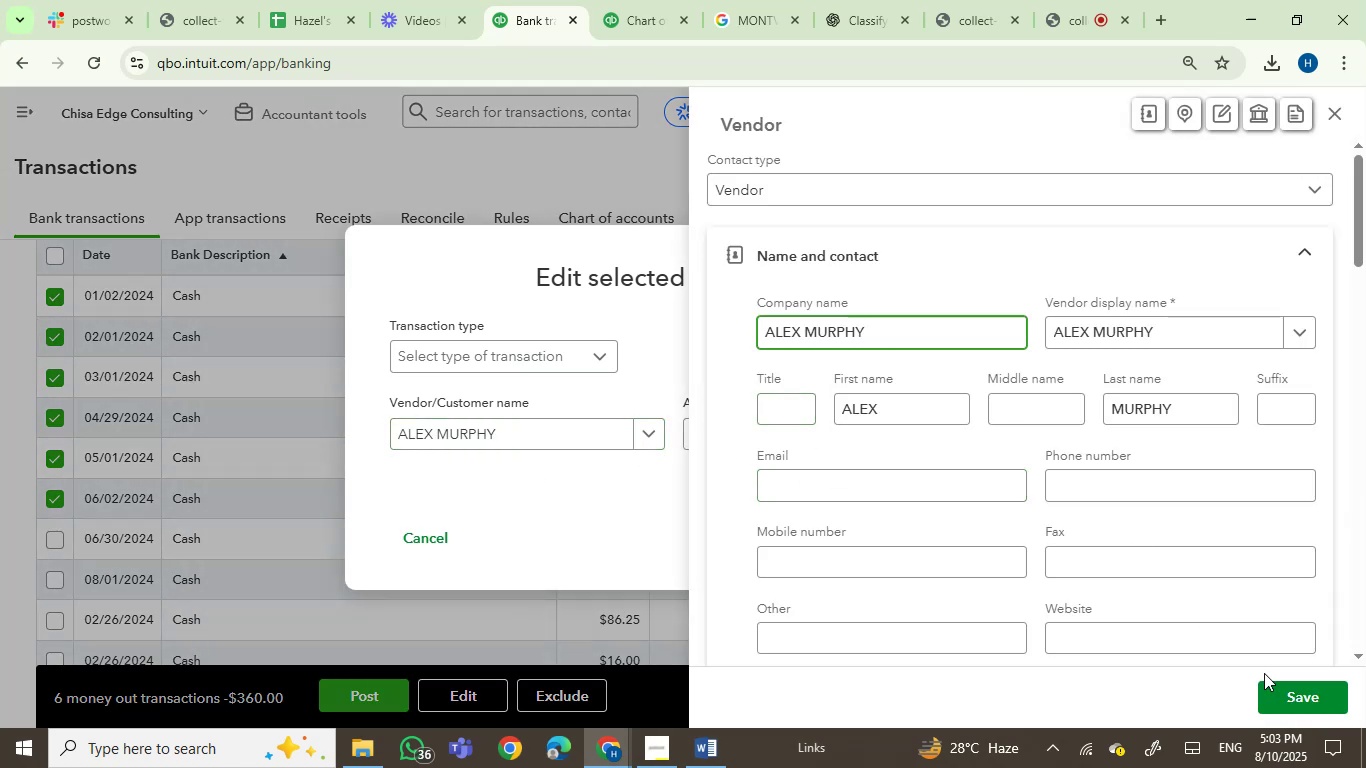 
left_click([1311, 707])
 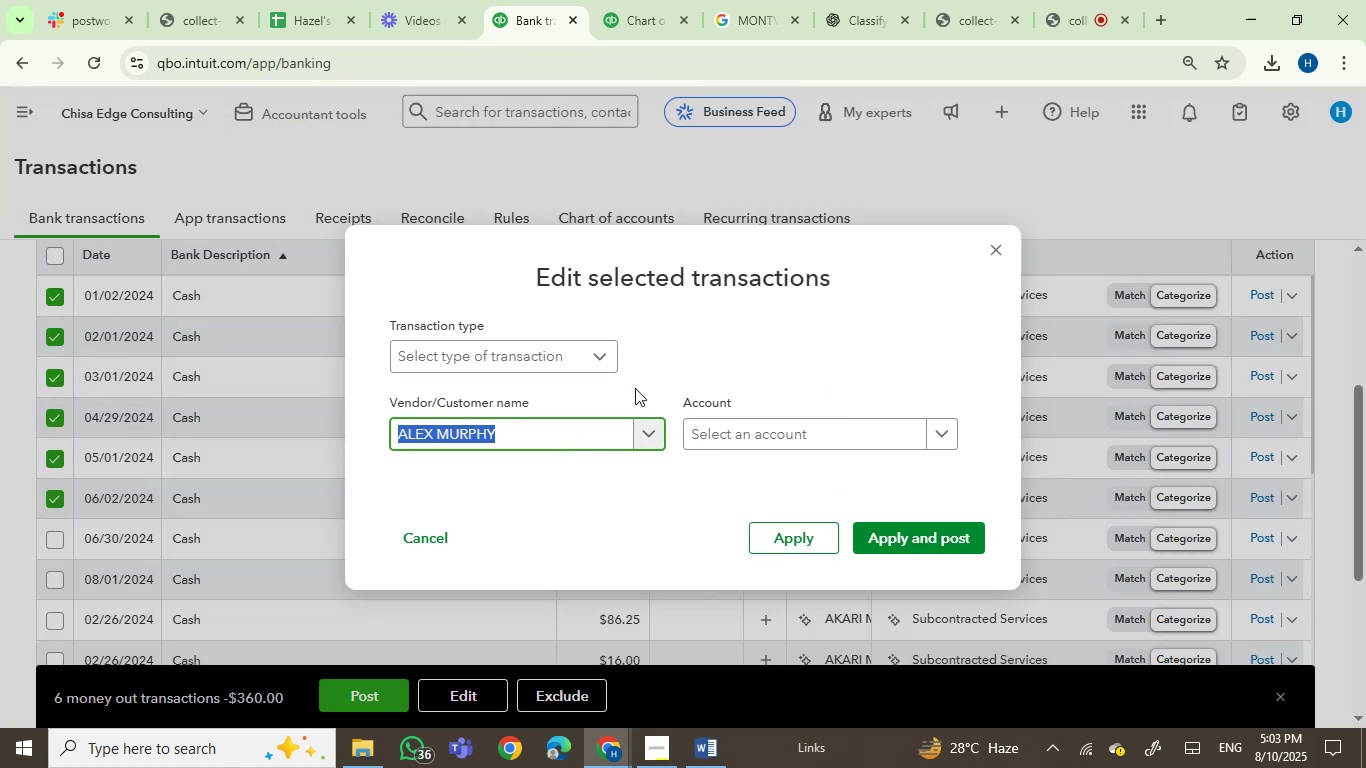 
left_click([765, 422])
 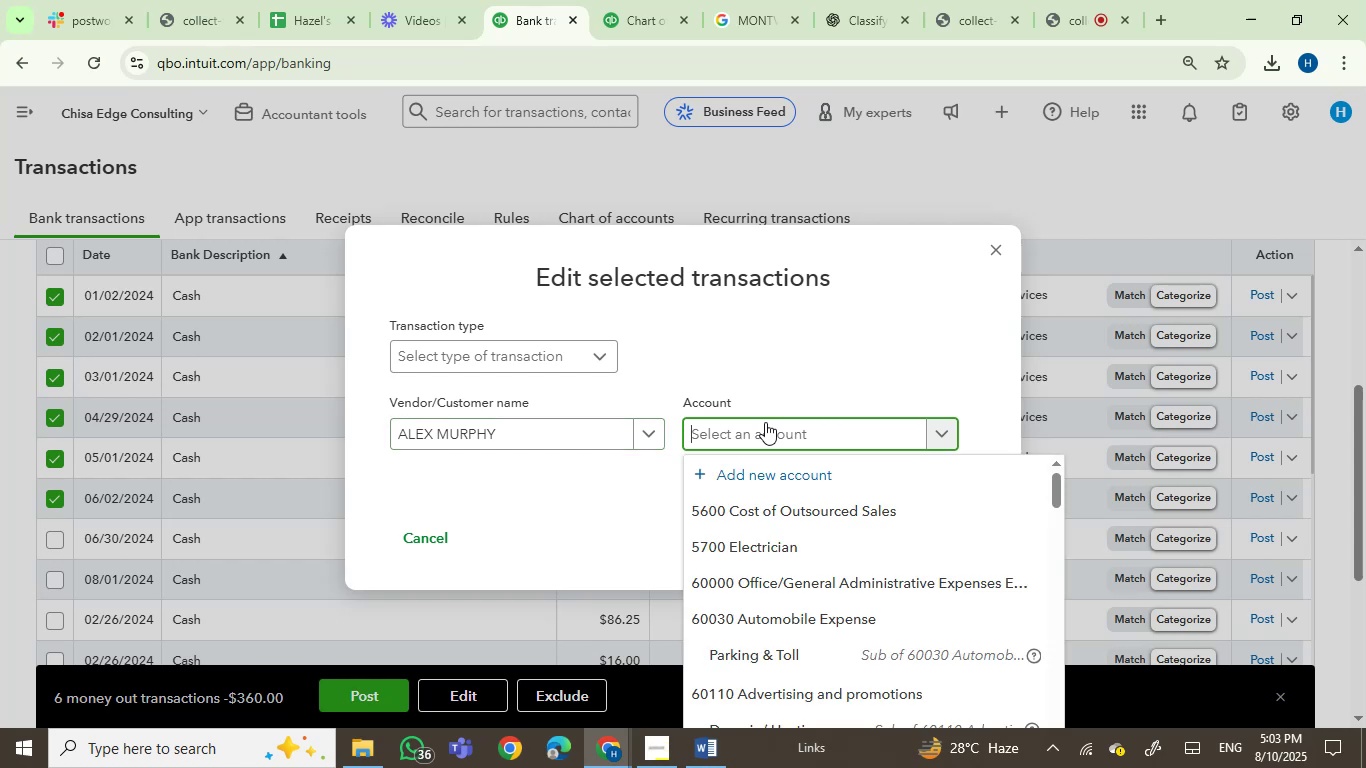 
type(subc)
 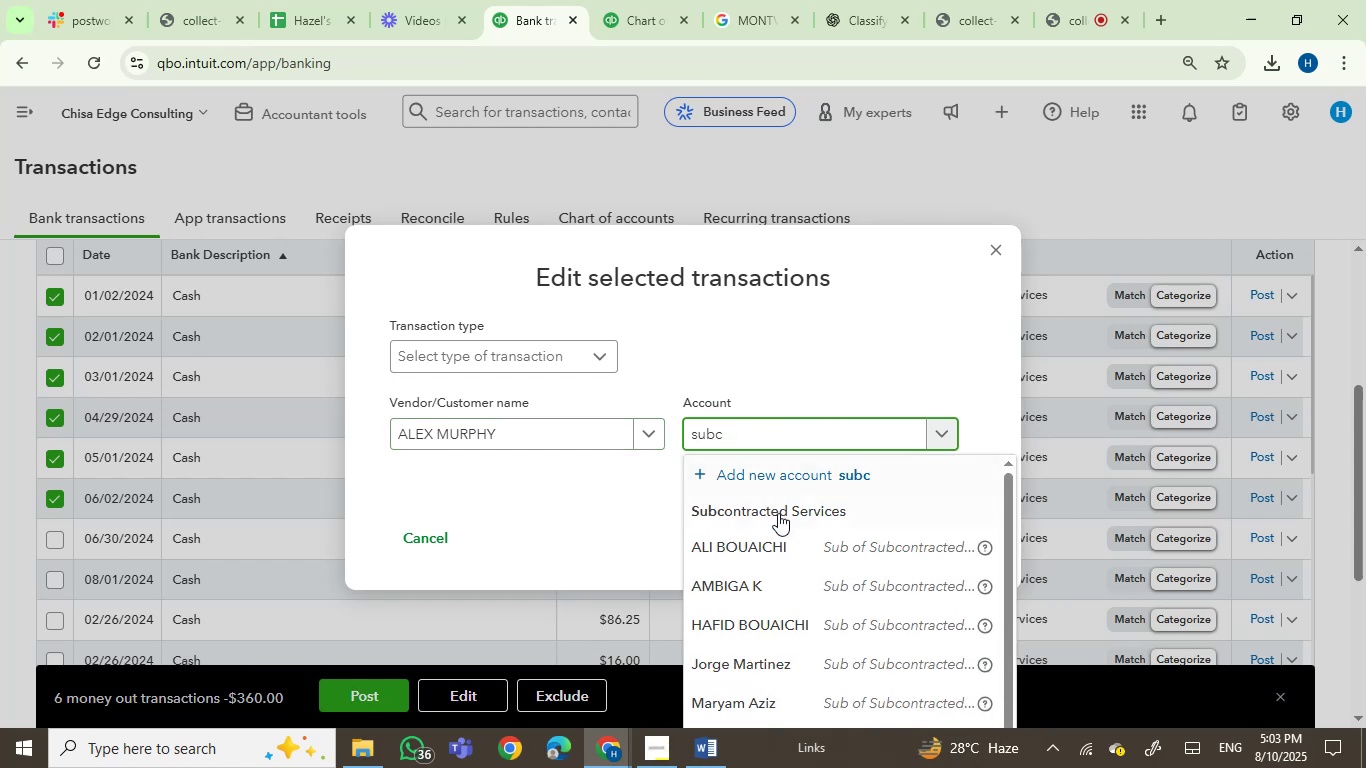 
left_click([780, 516])
 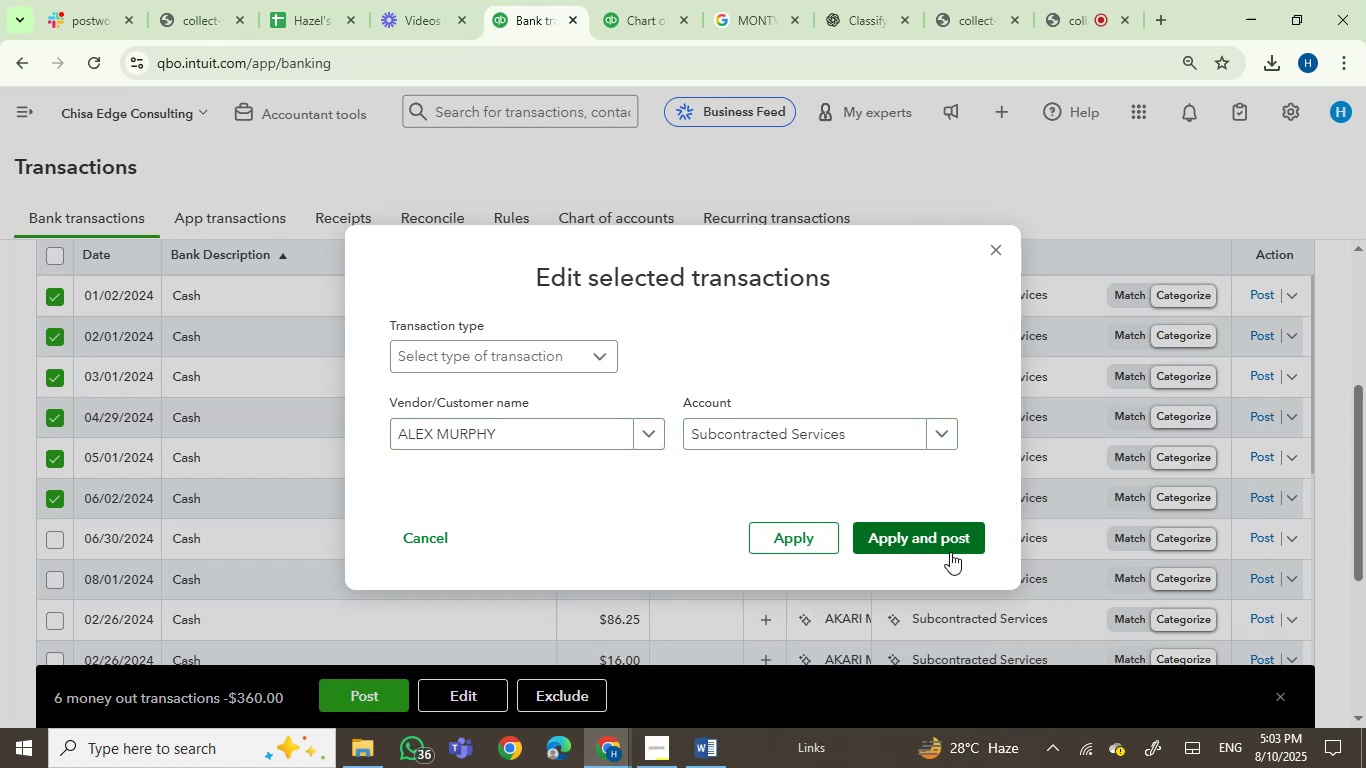 
left_click([950, 552])
 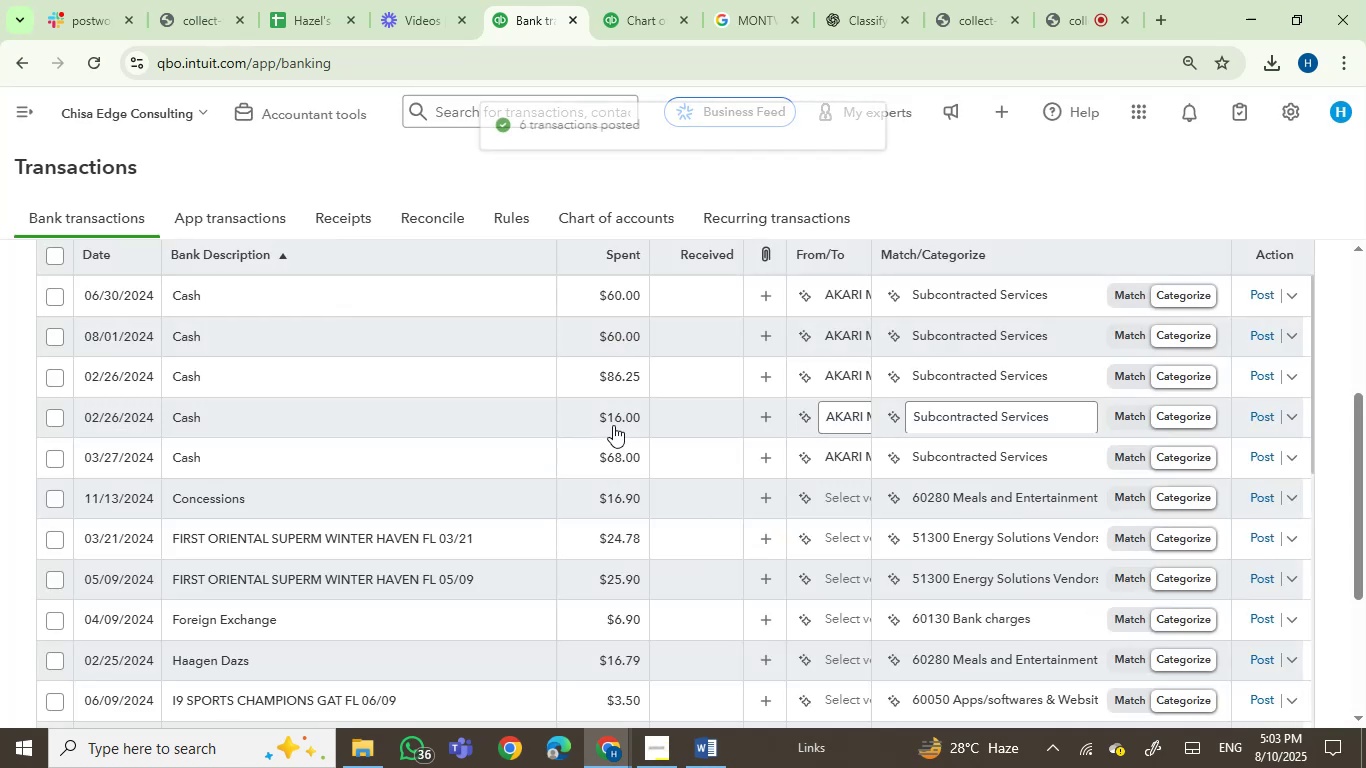 
wait(9.05)
 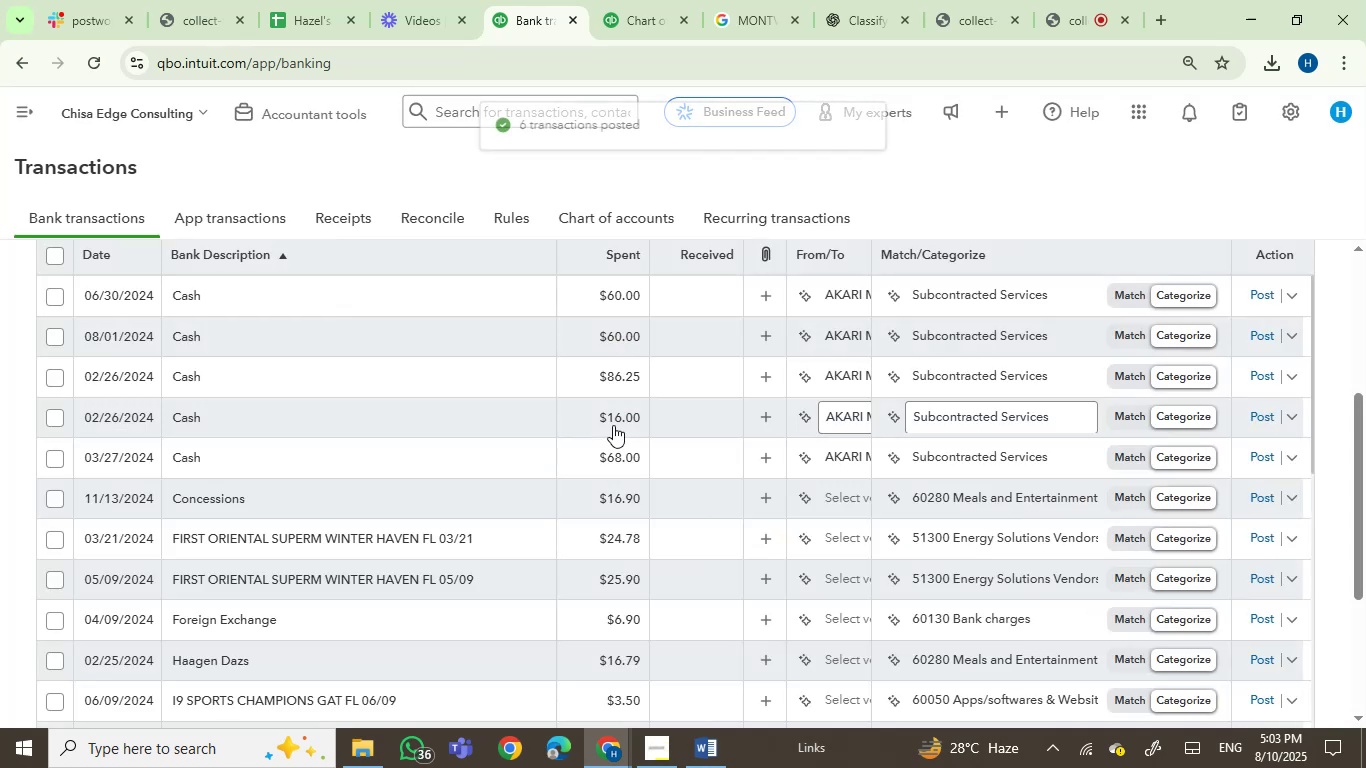 
mouse_move([144, 292])
 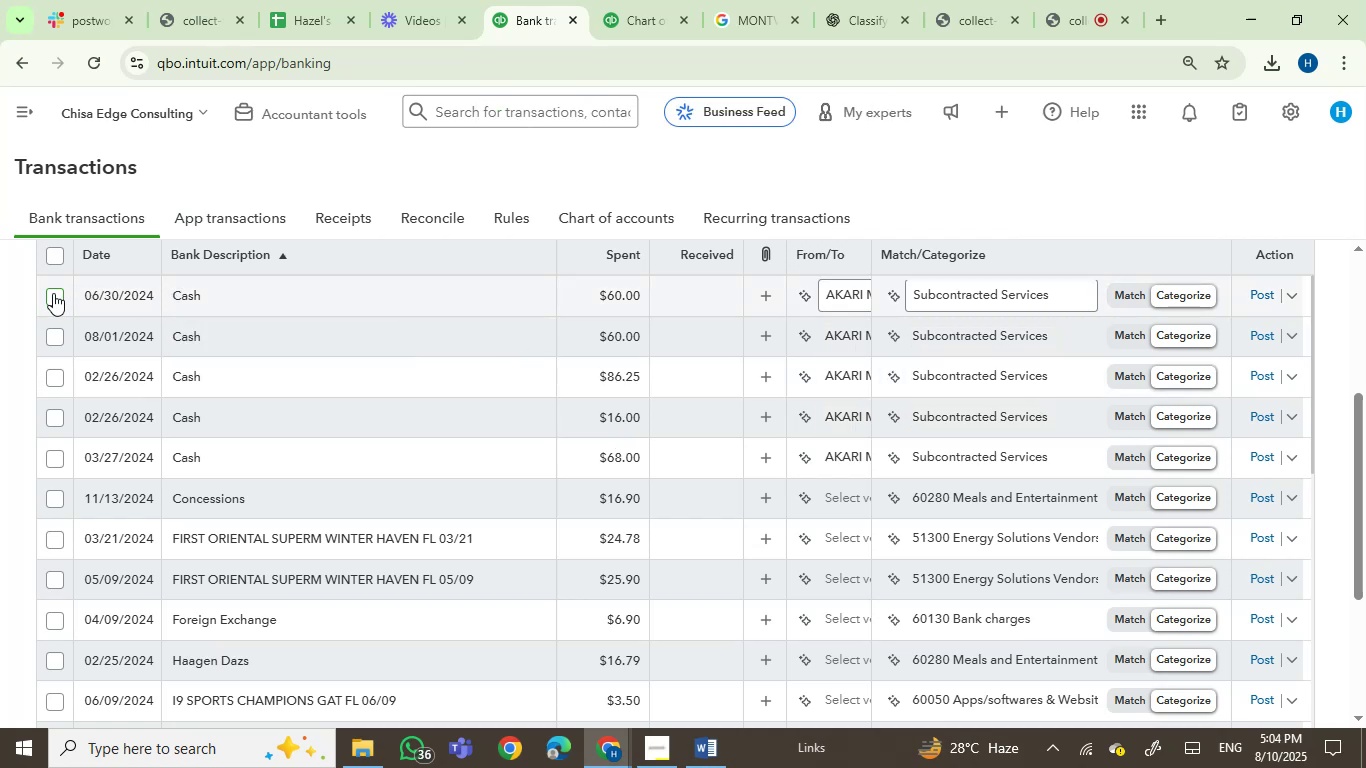 
left_click([51, 296])
 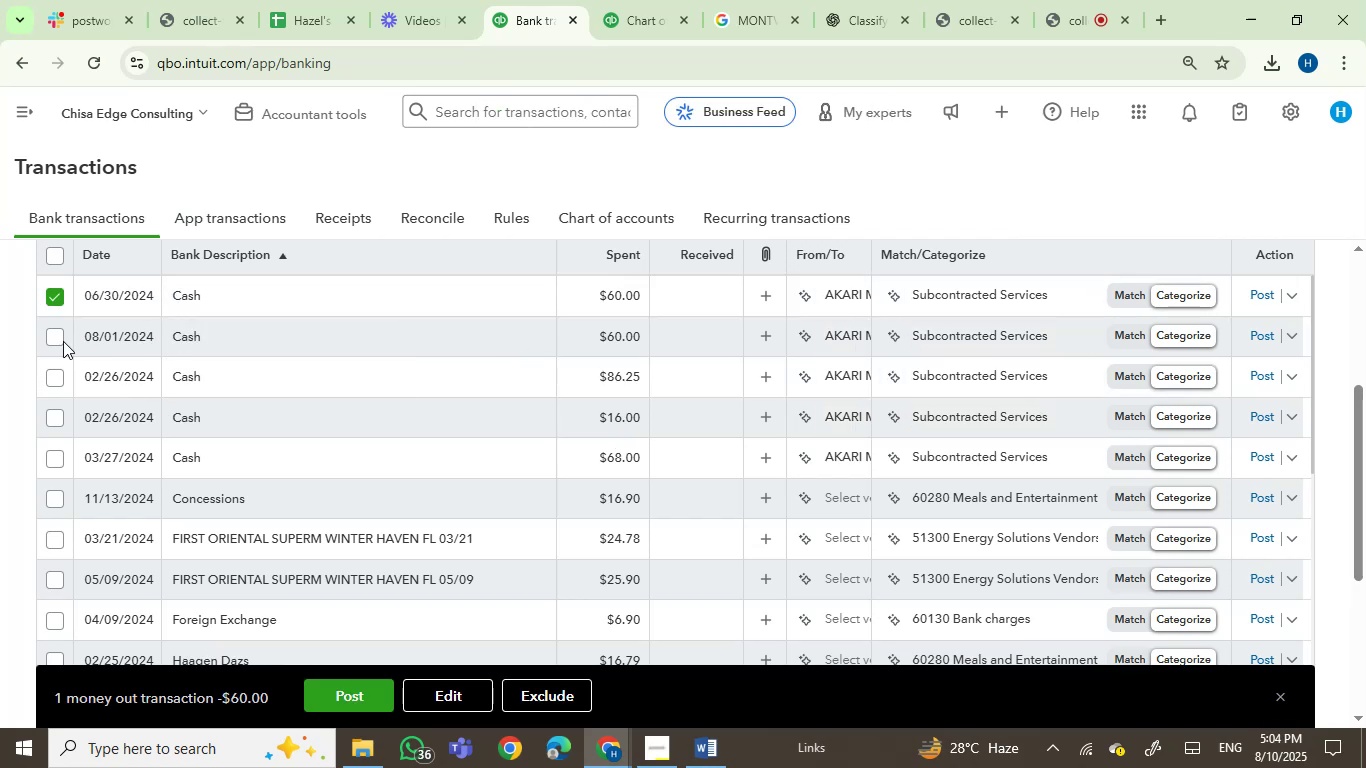 
mouse_move([194, 406])
 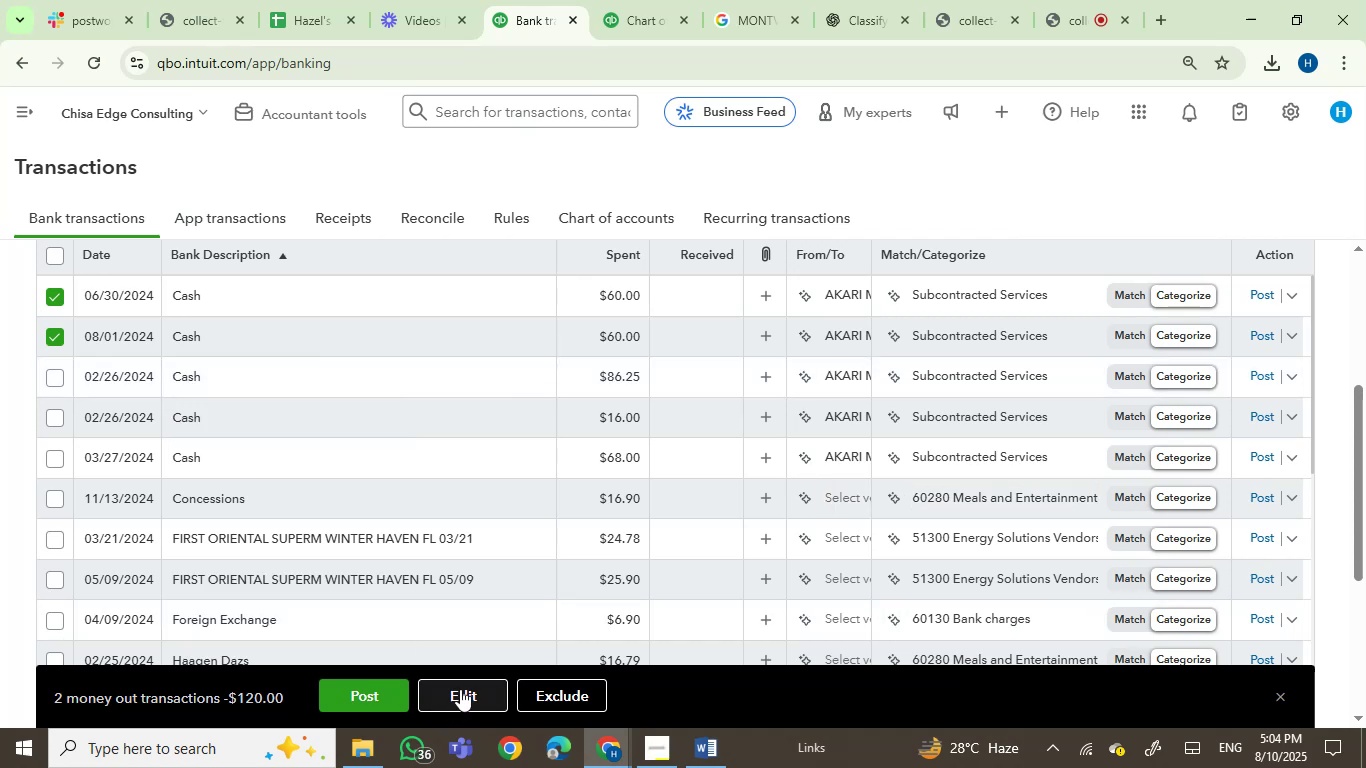 
left_click([460, 689])
 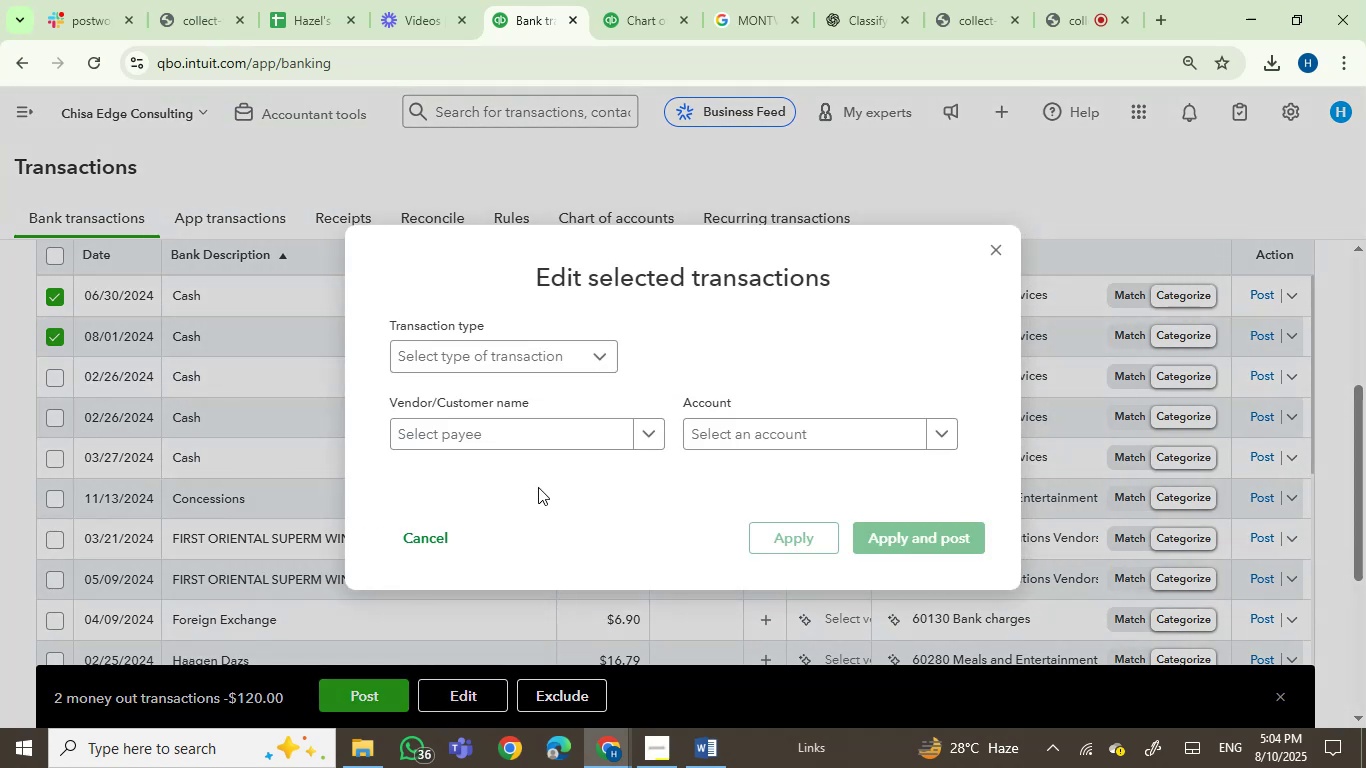 
left_click([539, 437])
 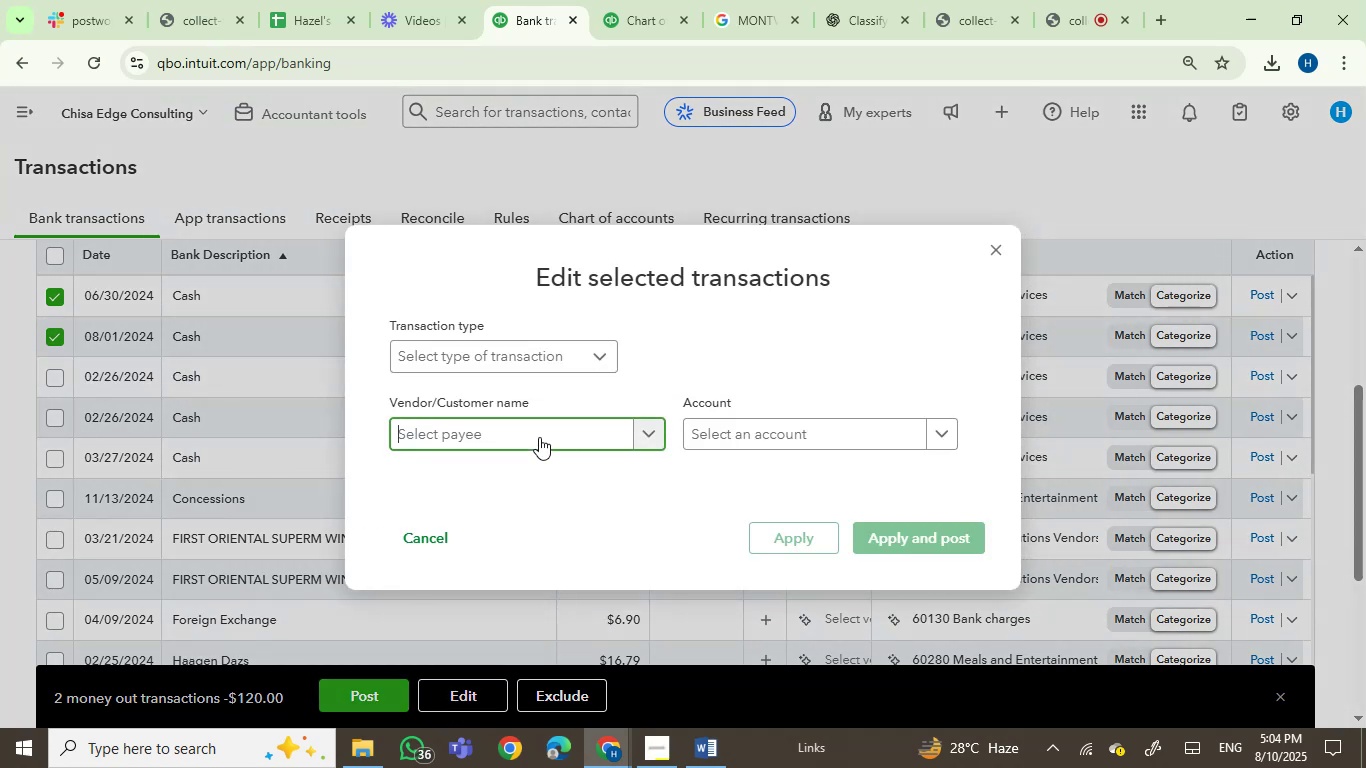 
key(Control+V)
 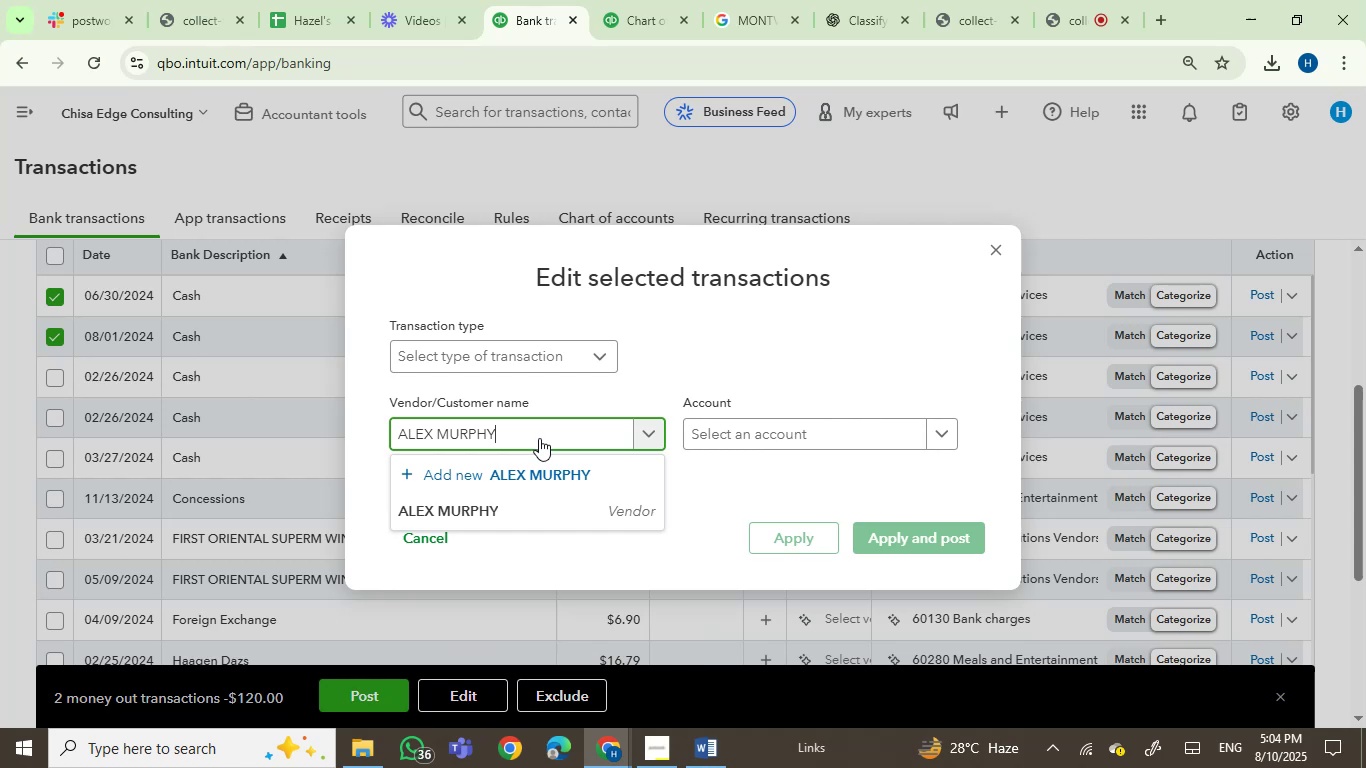 
left_click([489, 511])
 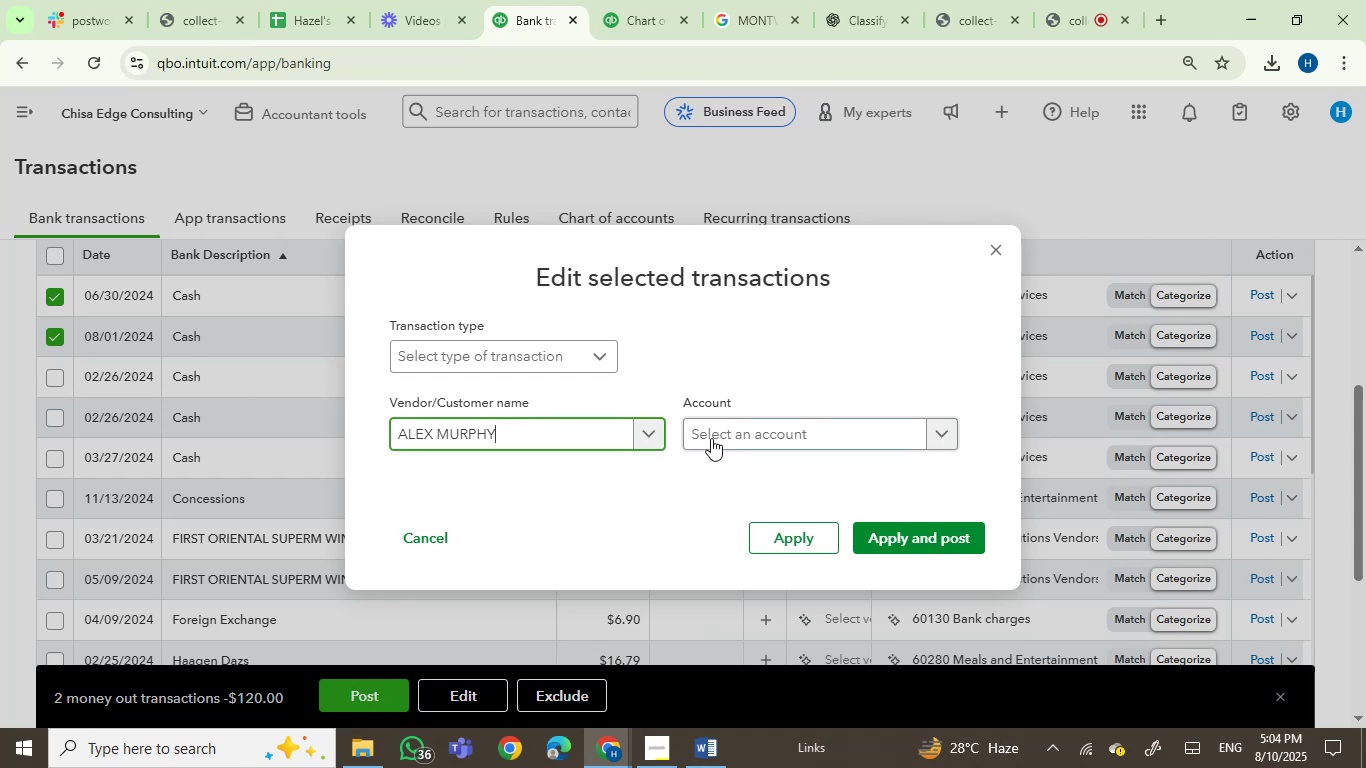 
left_click([720, 429])
 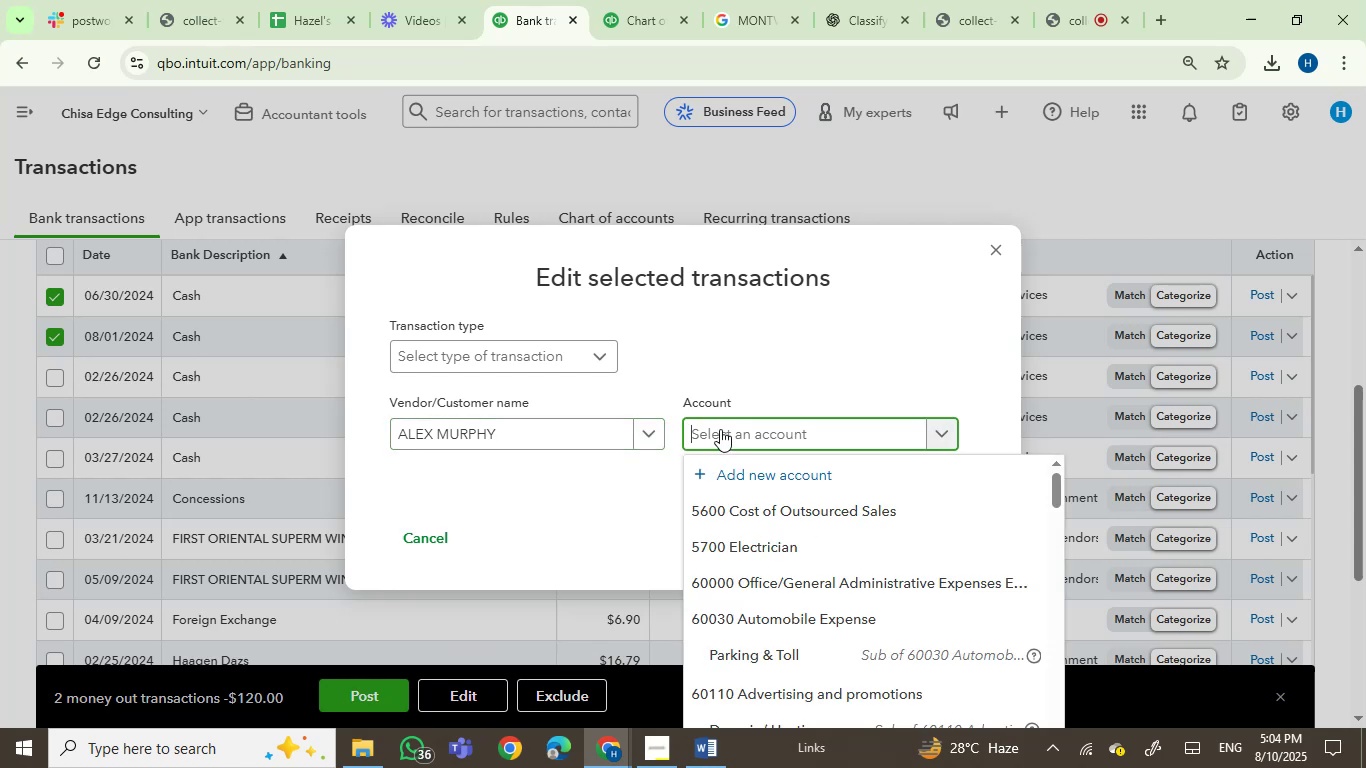 
type(subc)
 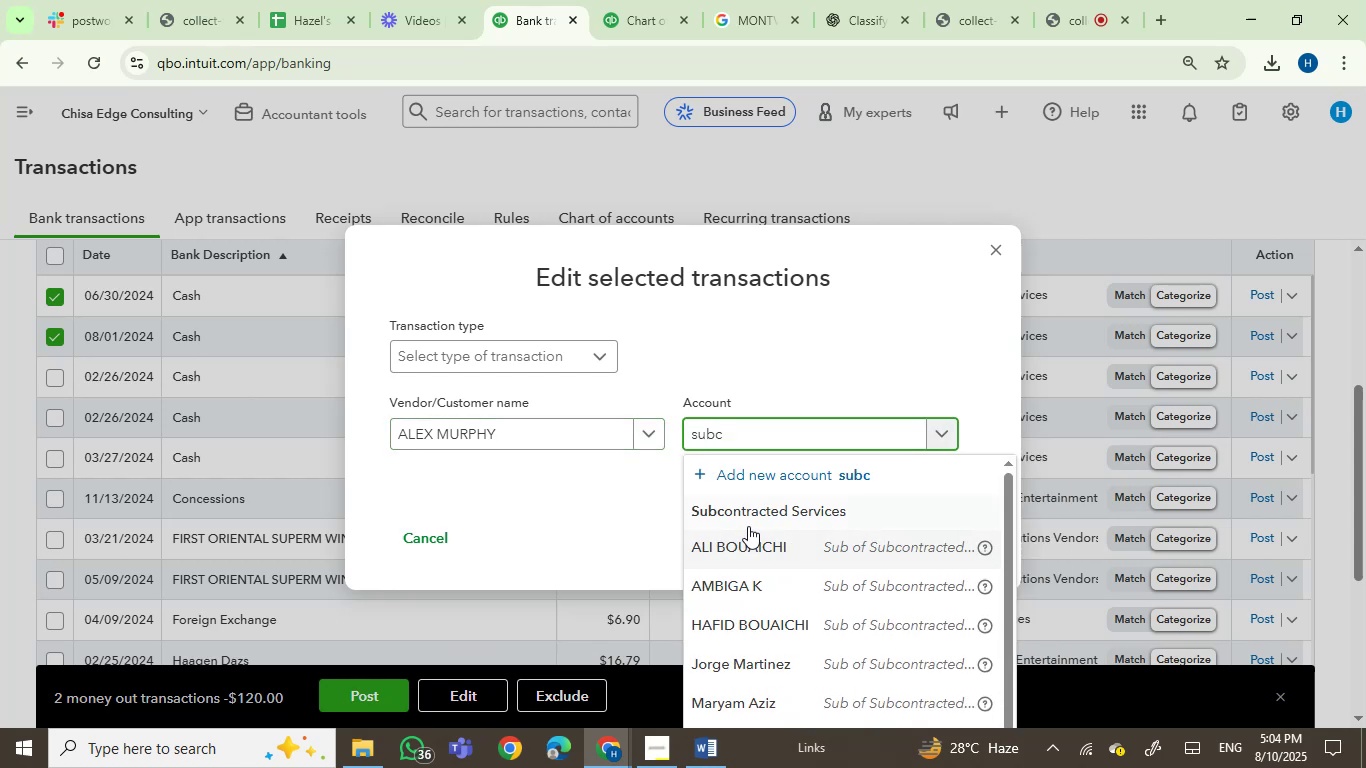 
left_click([754, 516])
 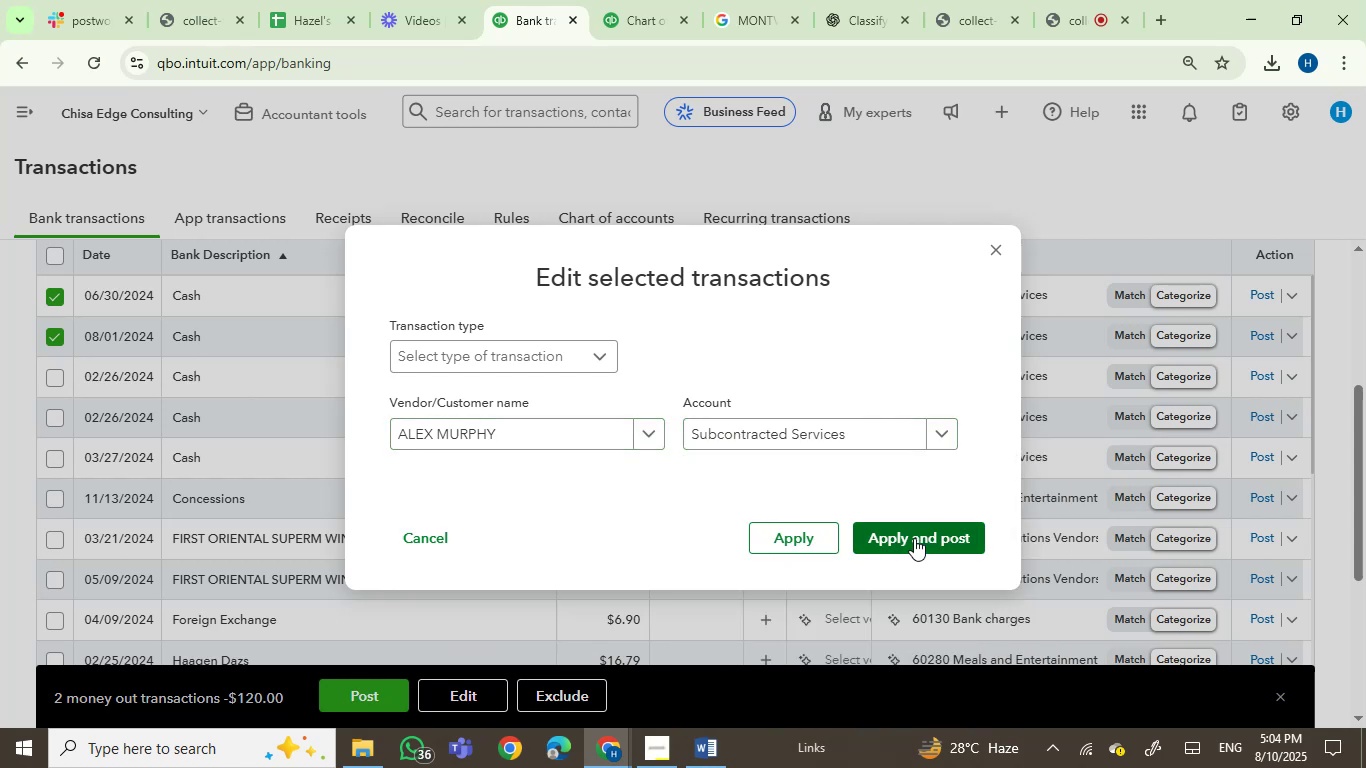 
left_click([914, 538])
 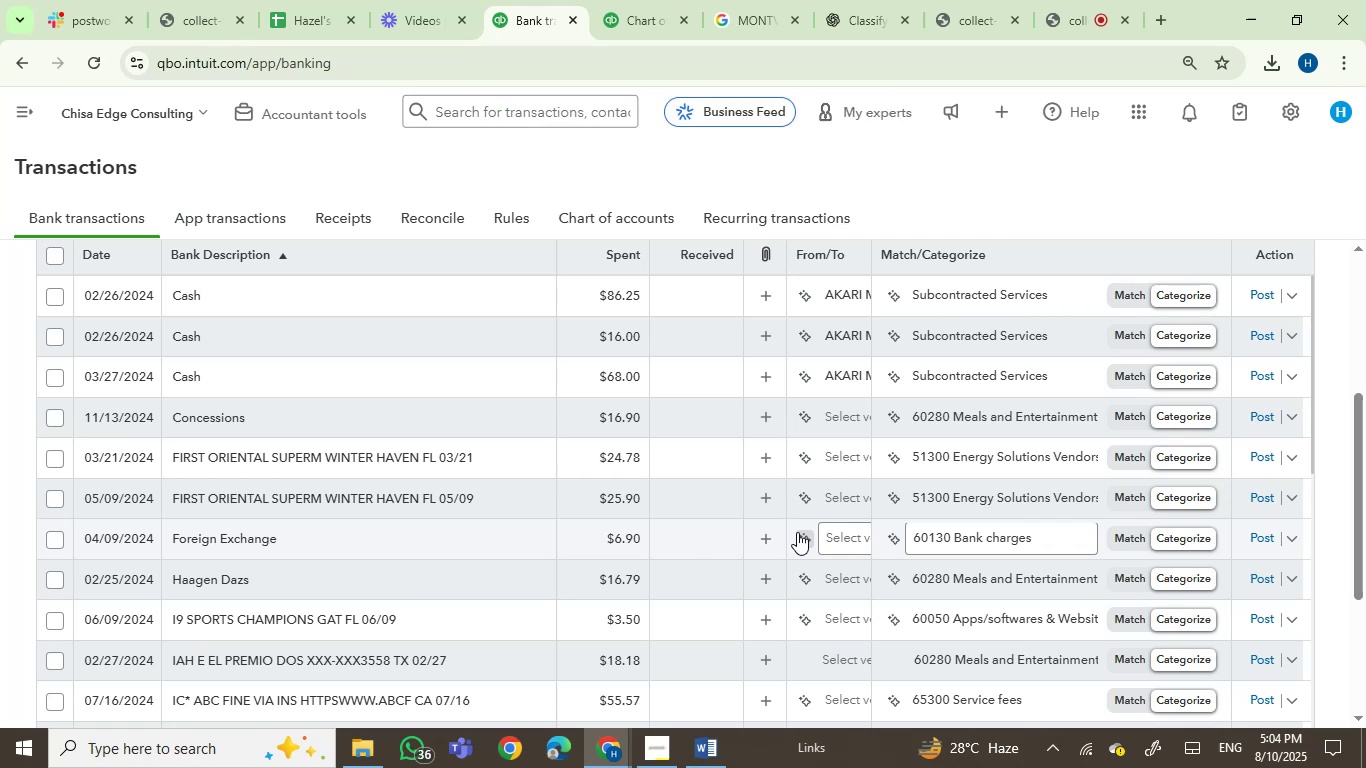 
wait(13.67)
 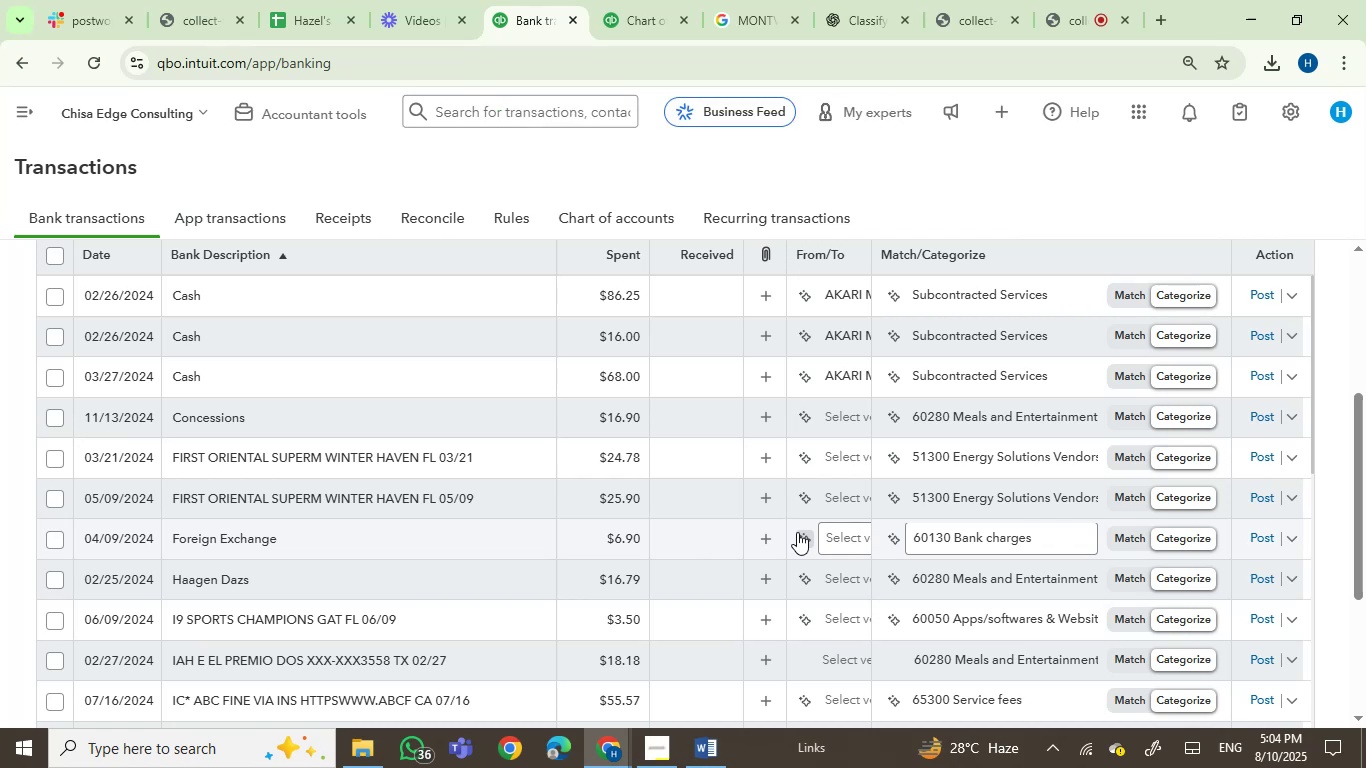 
left_click([16, 115])
 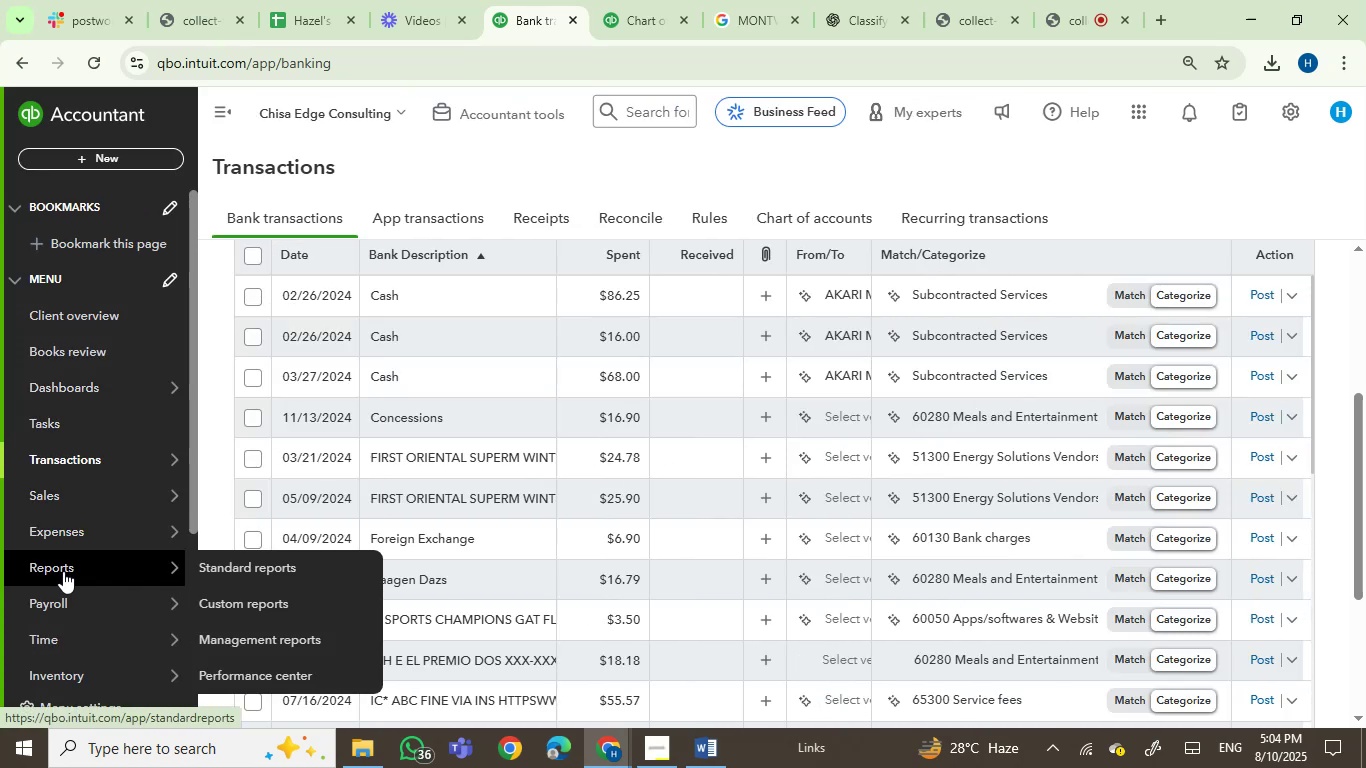 
right_click([218, 569])
 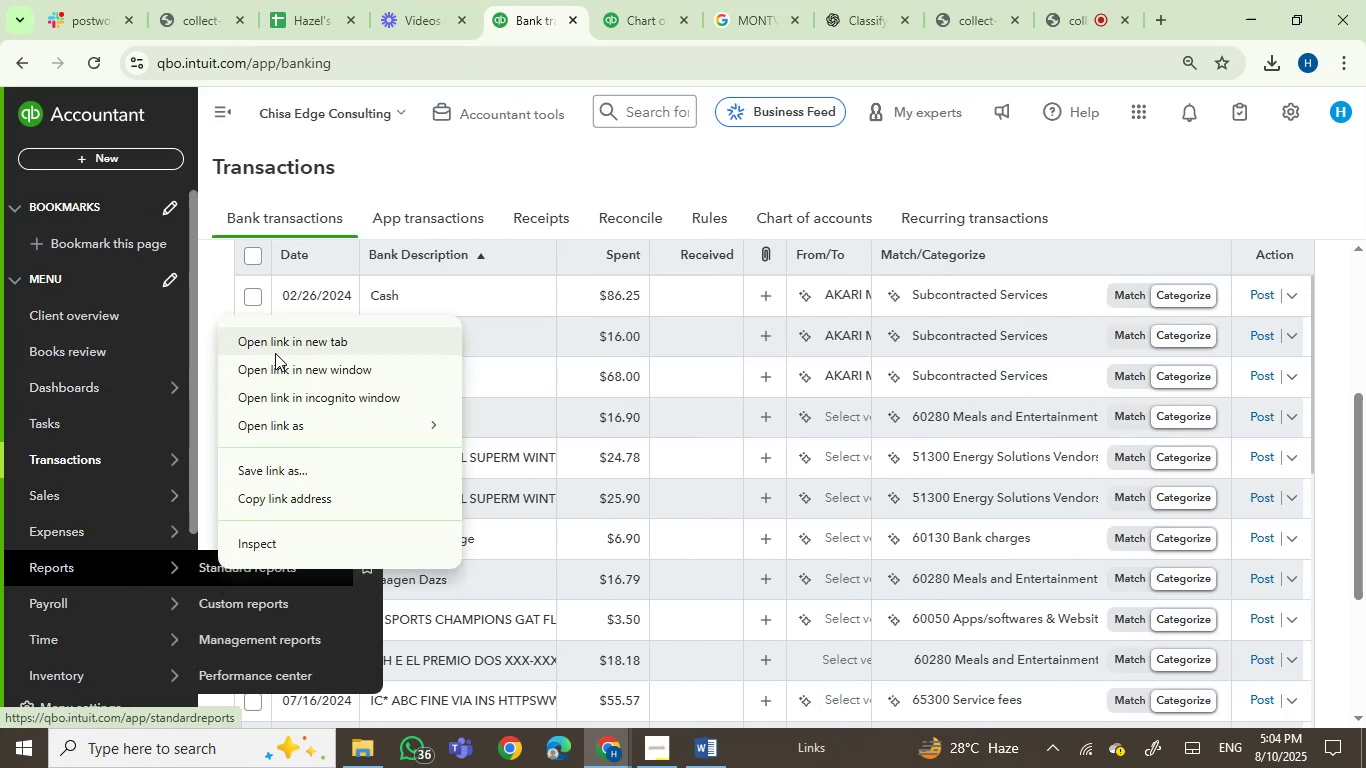 
left_click([278, 346])
 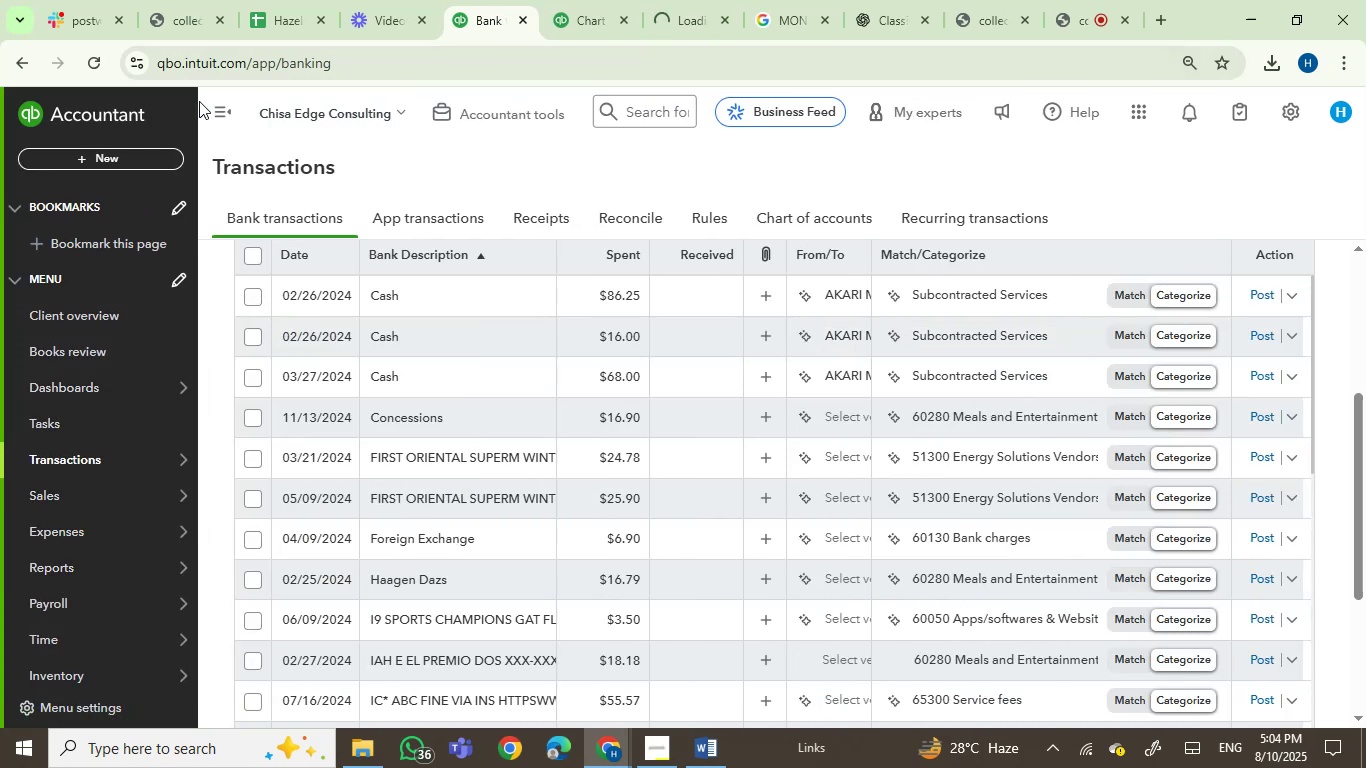 
left_click([219, 106])
 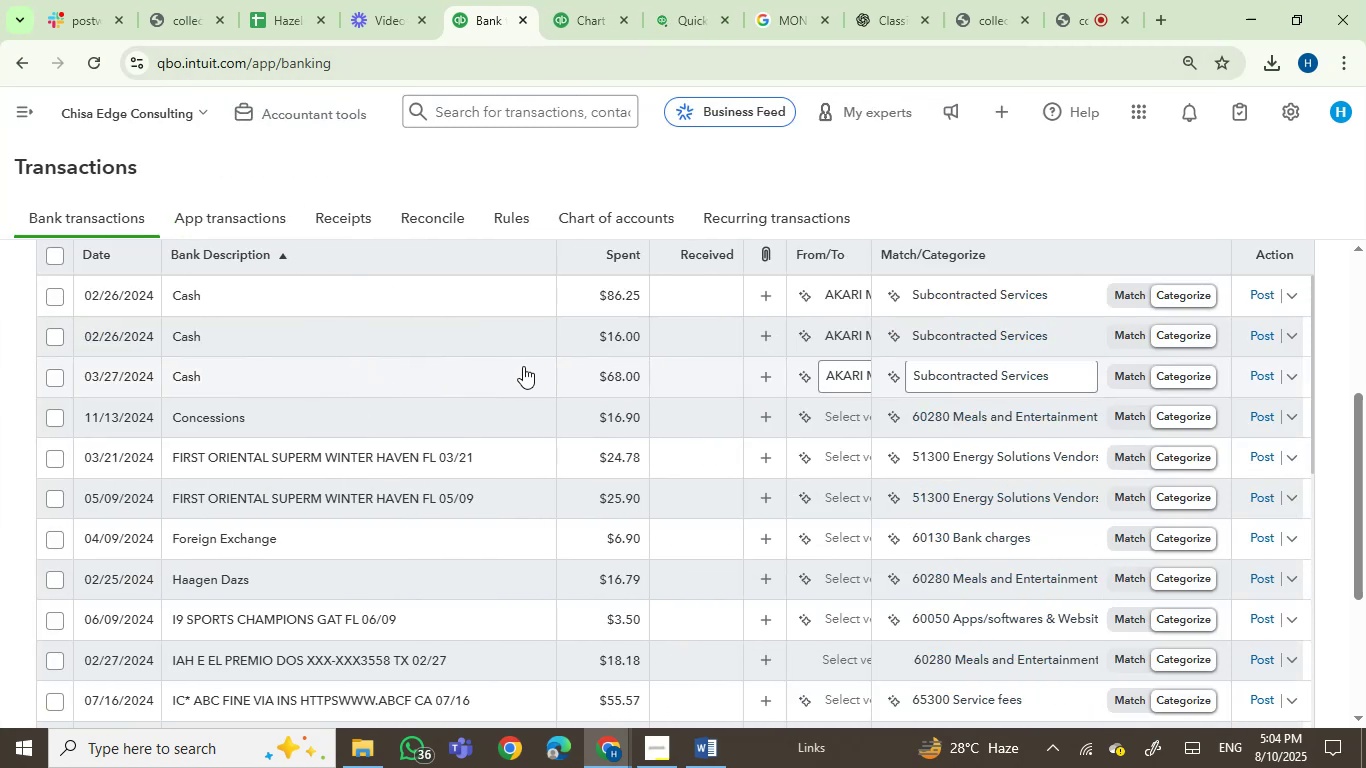 
wait(5.57)
 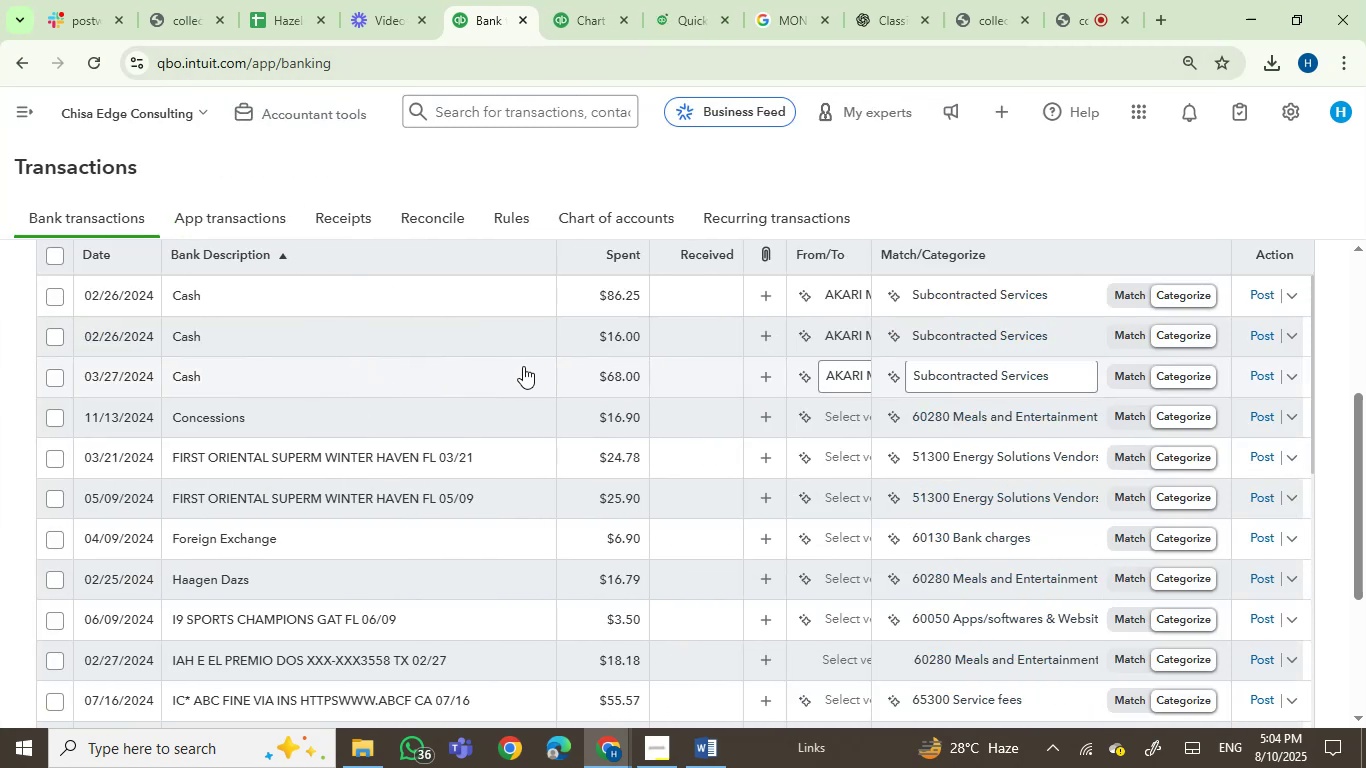 
left_click([249, 314])
 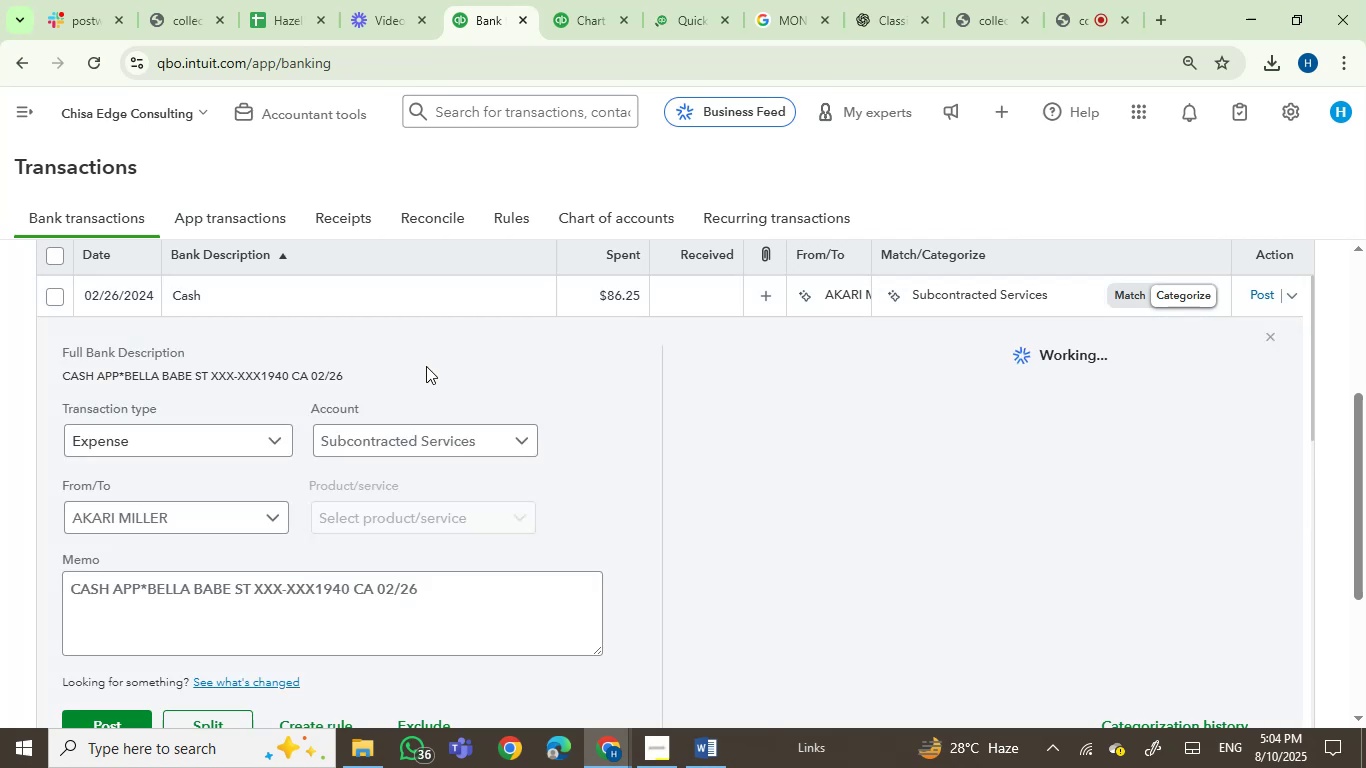 
left_click([145, 372])
 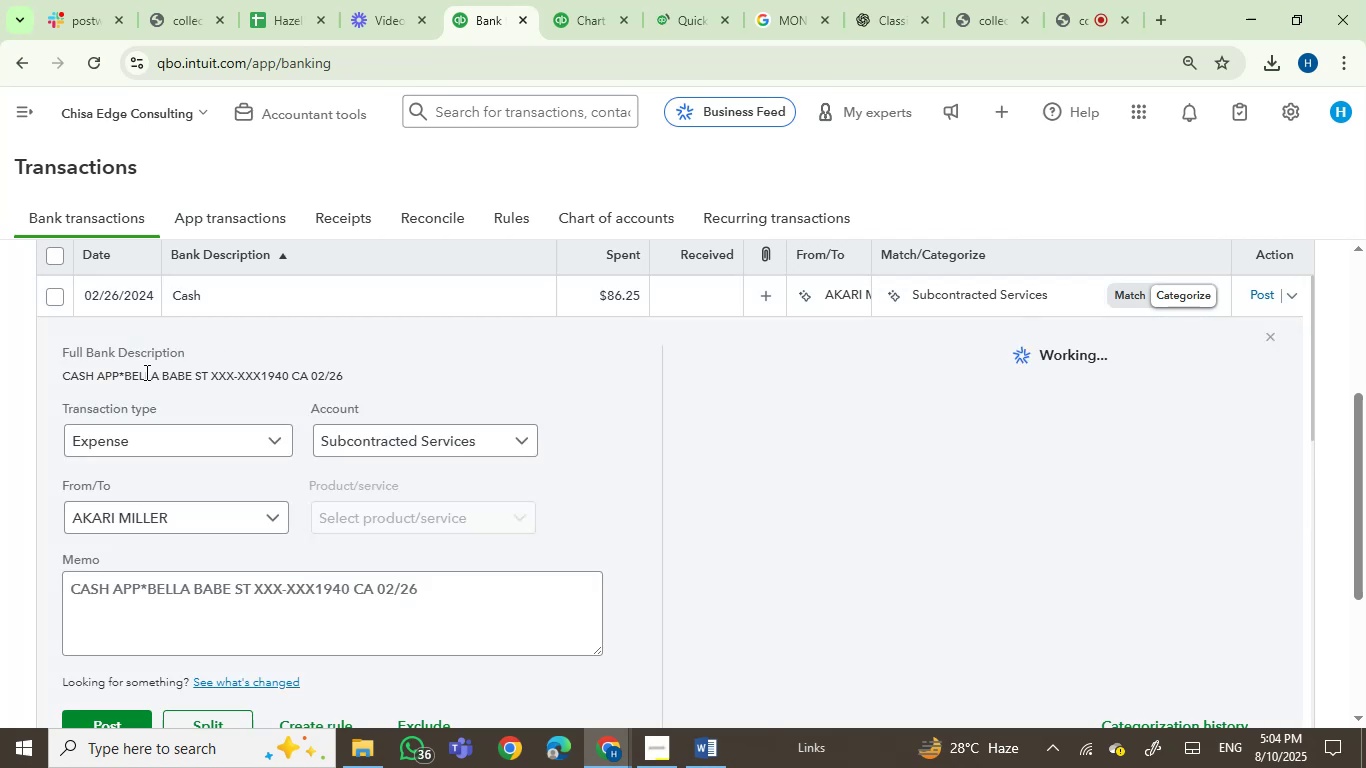 
left_click_drag(start_coordinate=[145, 372], to_coordinate=[174, 373])
 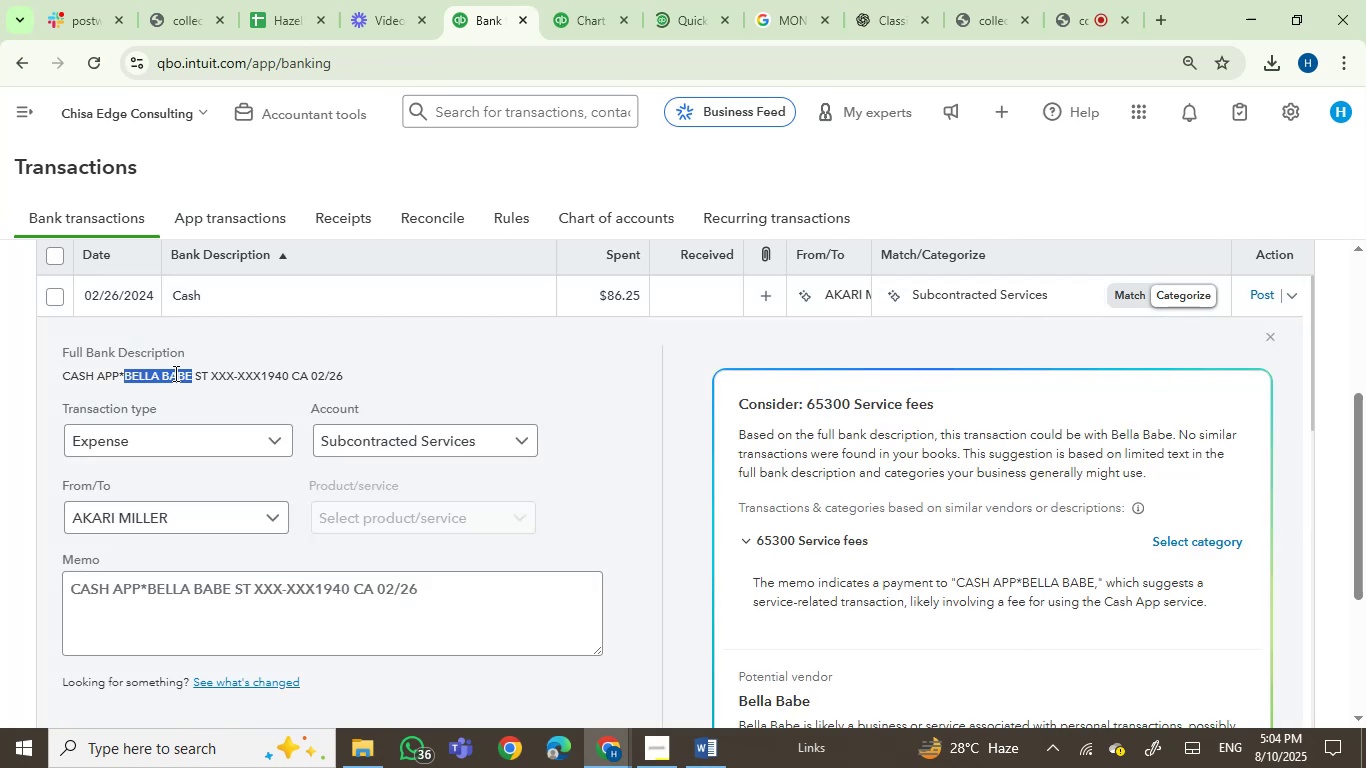 
key(Control+C)
 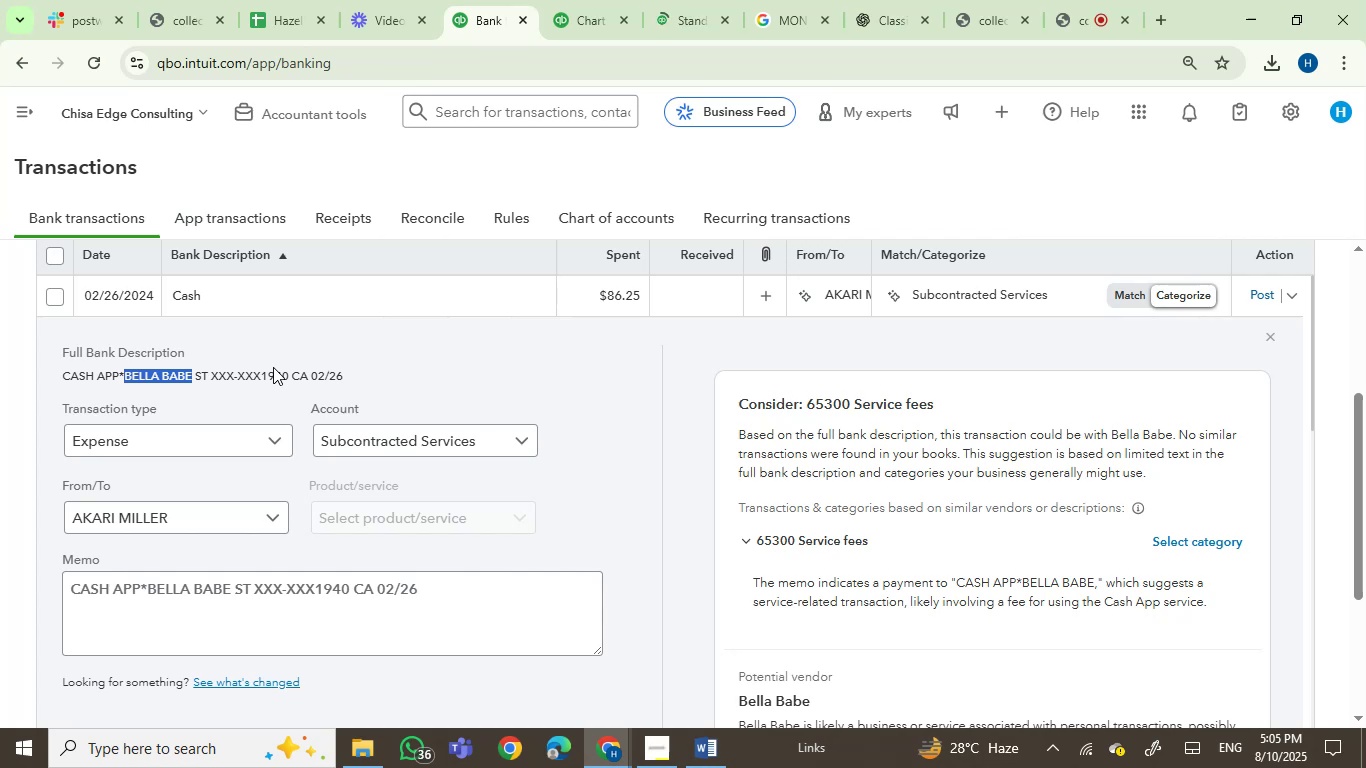 
wait(7.15)
 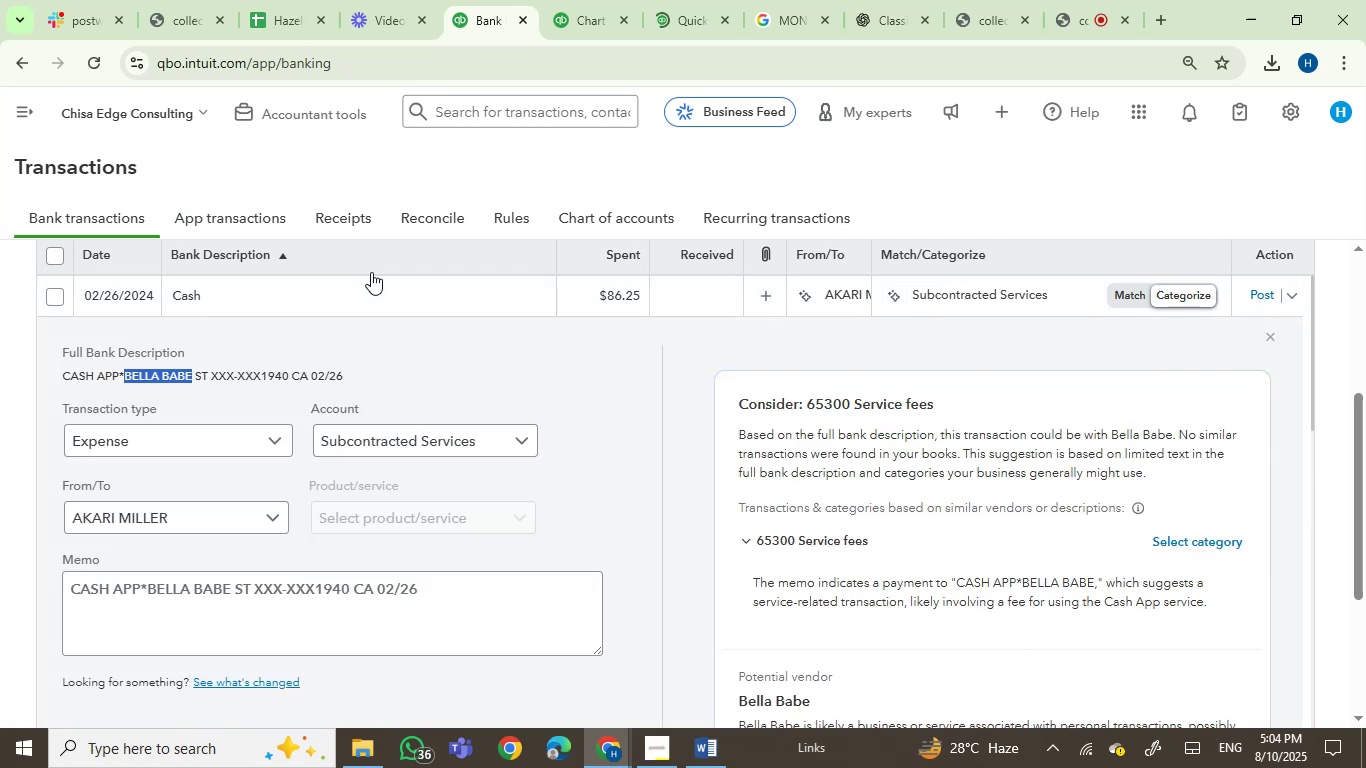 
left_click([570, 0])
 